 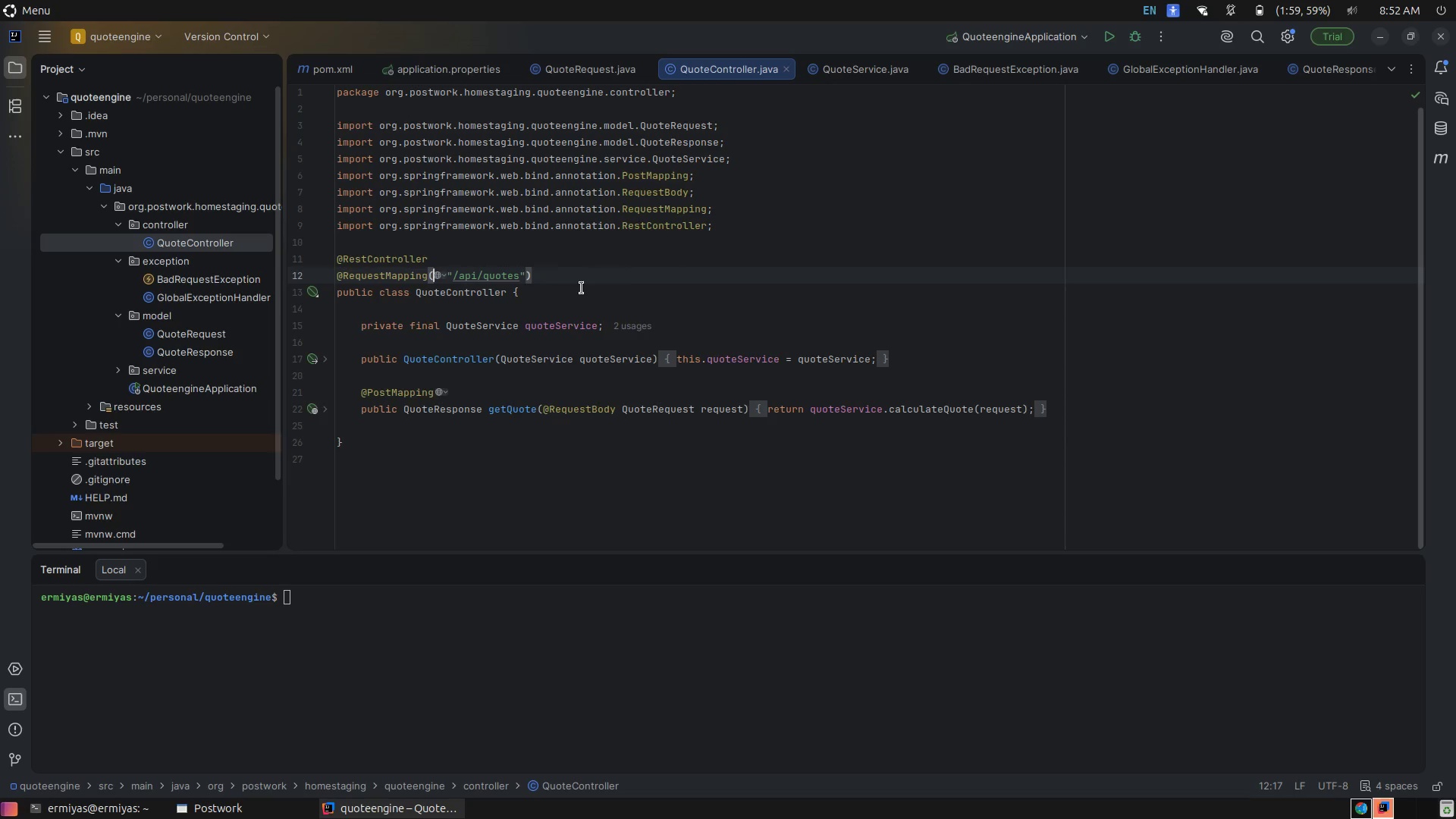 
left_click([571, 289])
 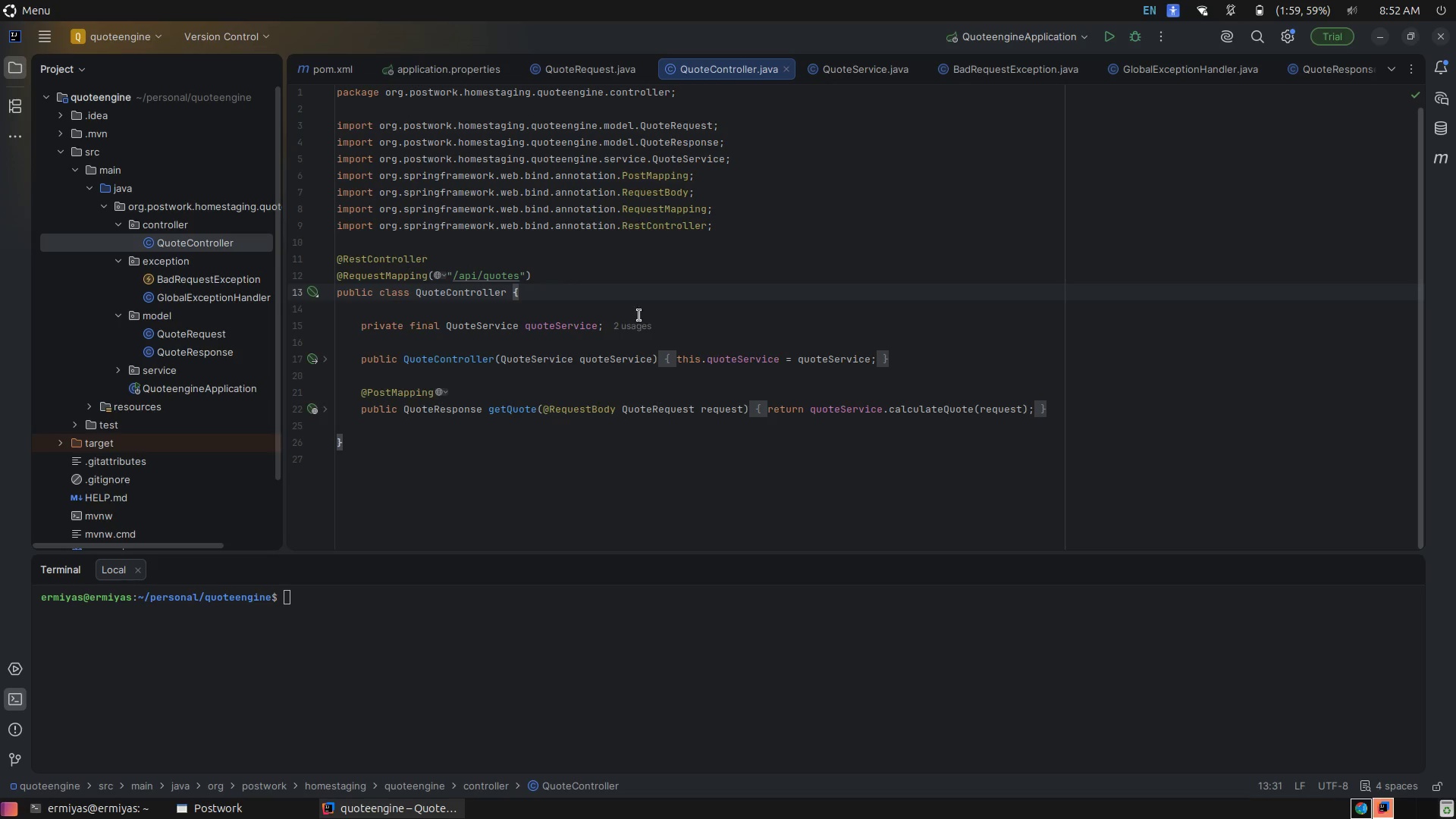 
left_click([677, 325])
 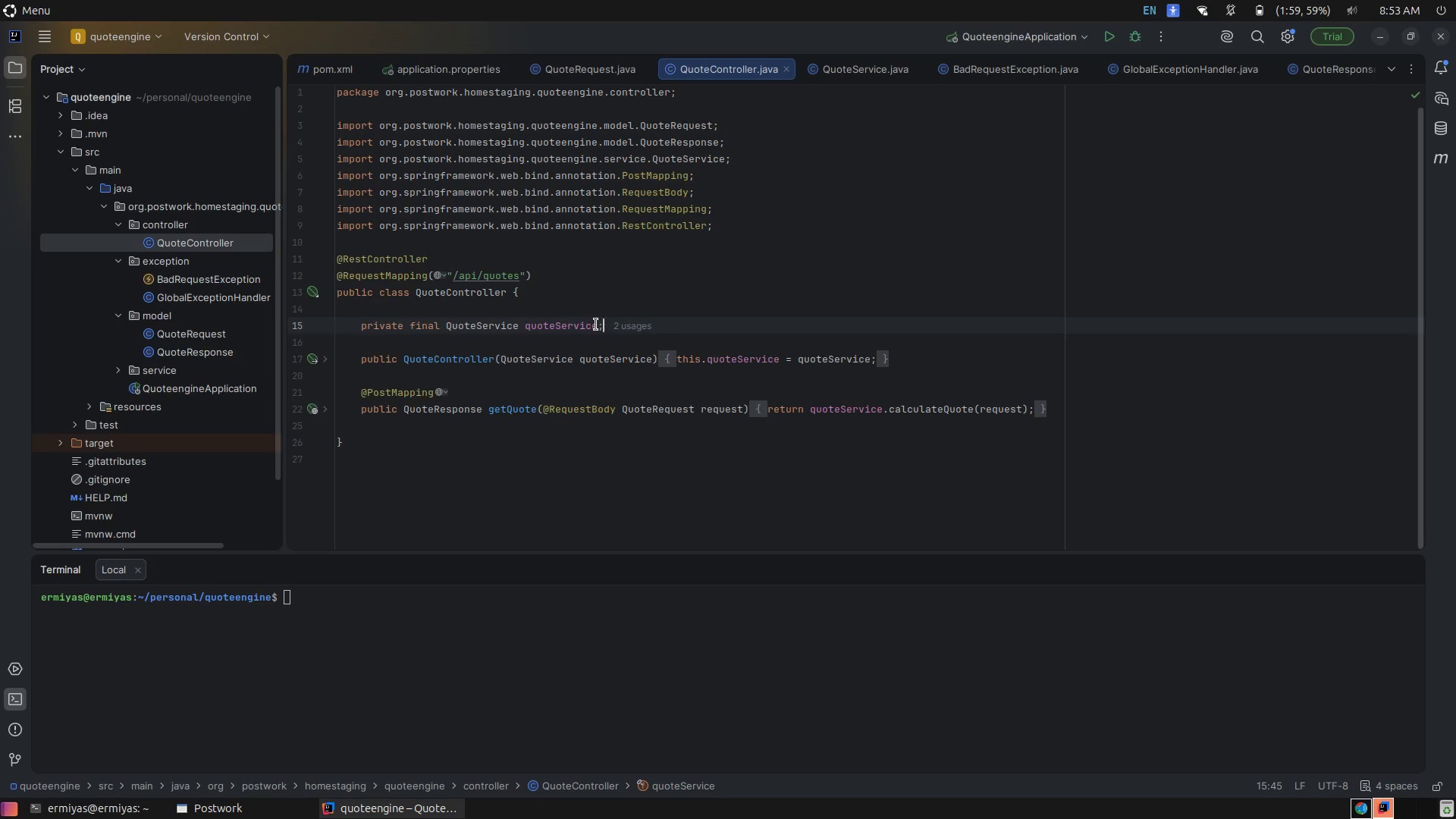 
left_click([478, 326])
 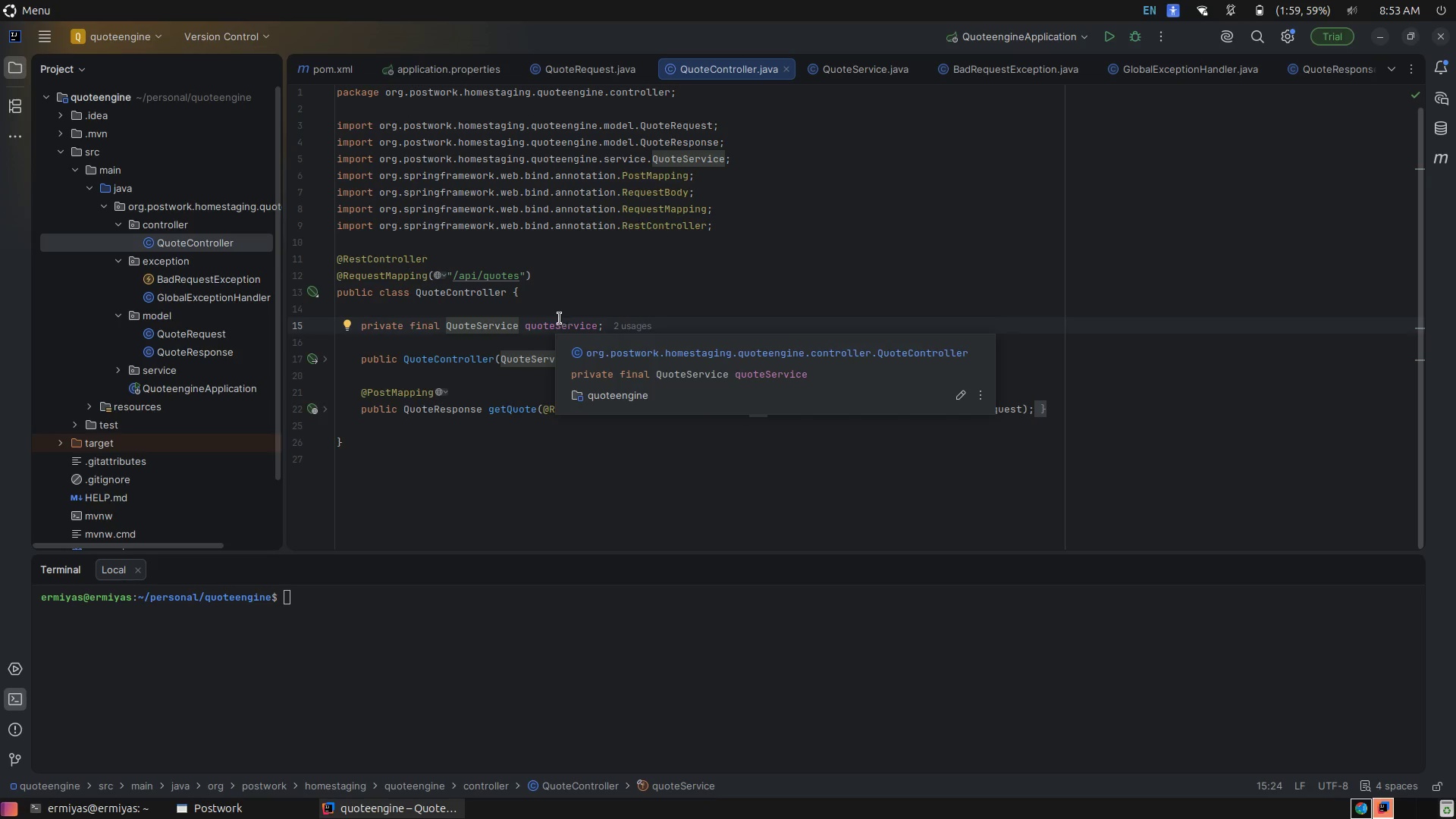 
left_click([553, 321])
 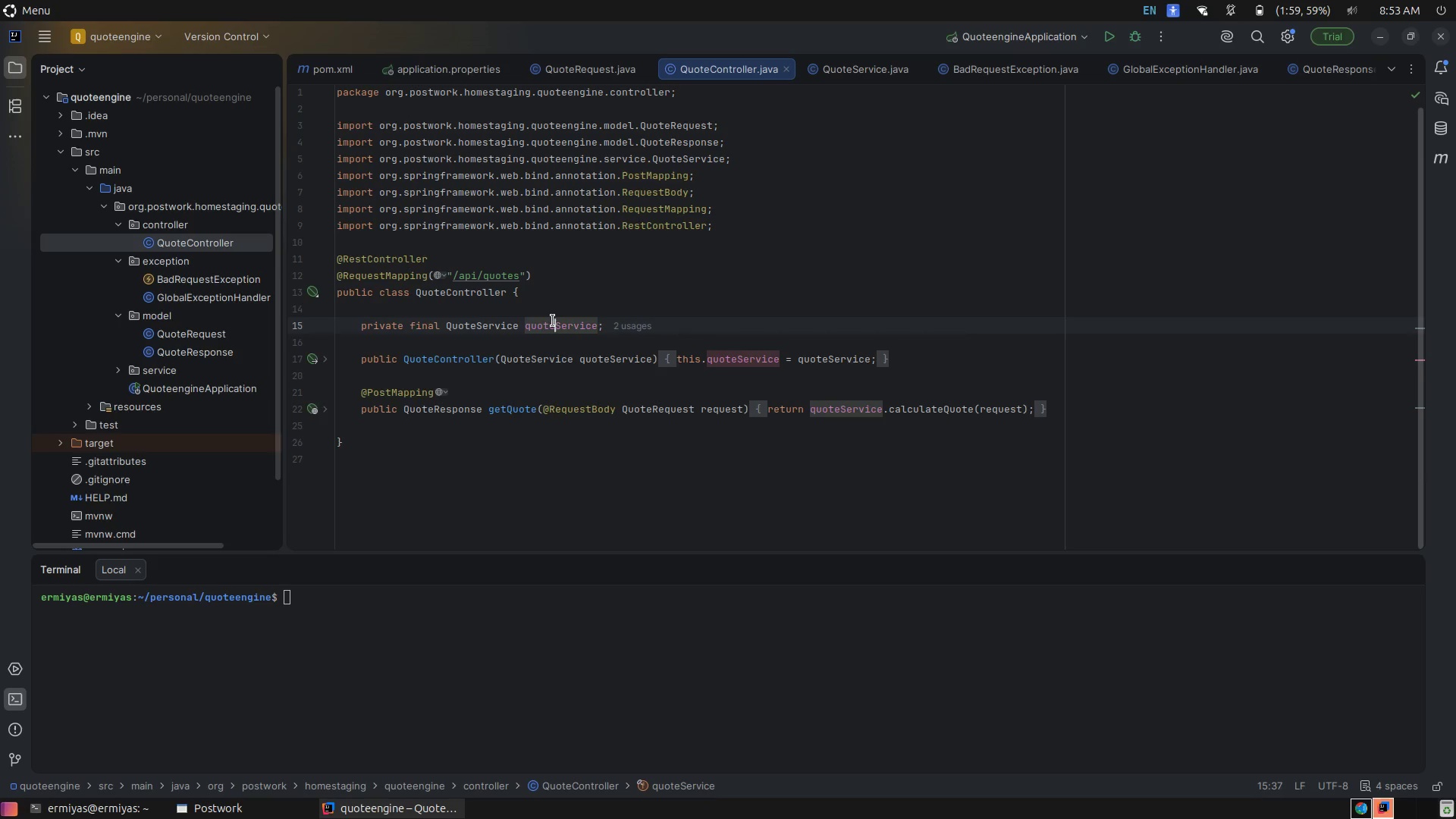 
double_click([553, 321])
 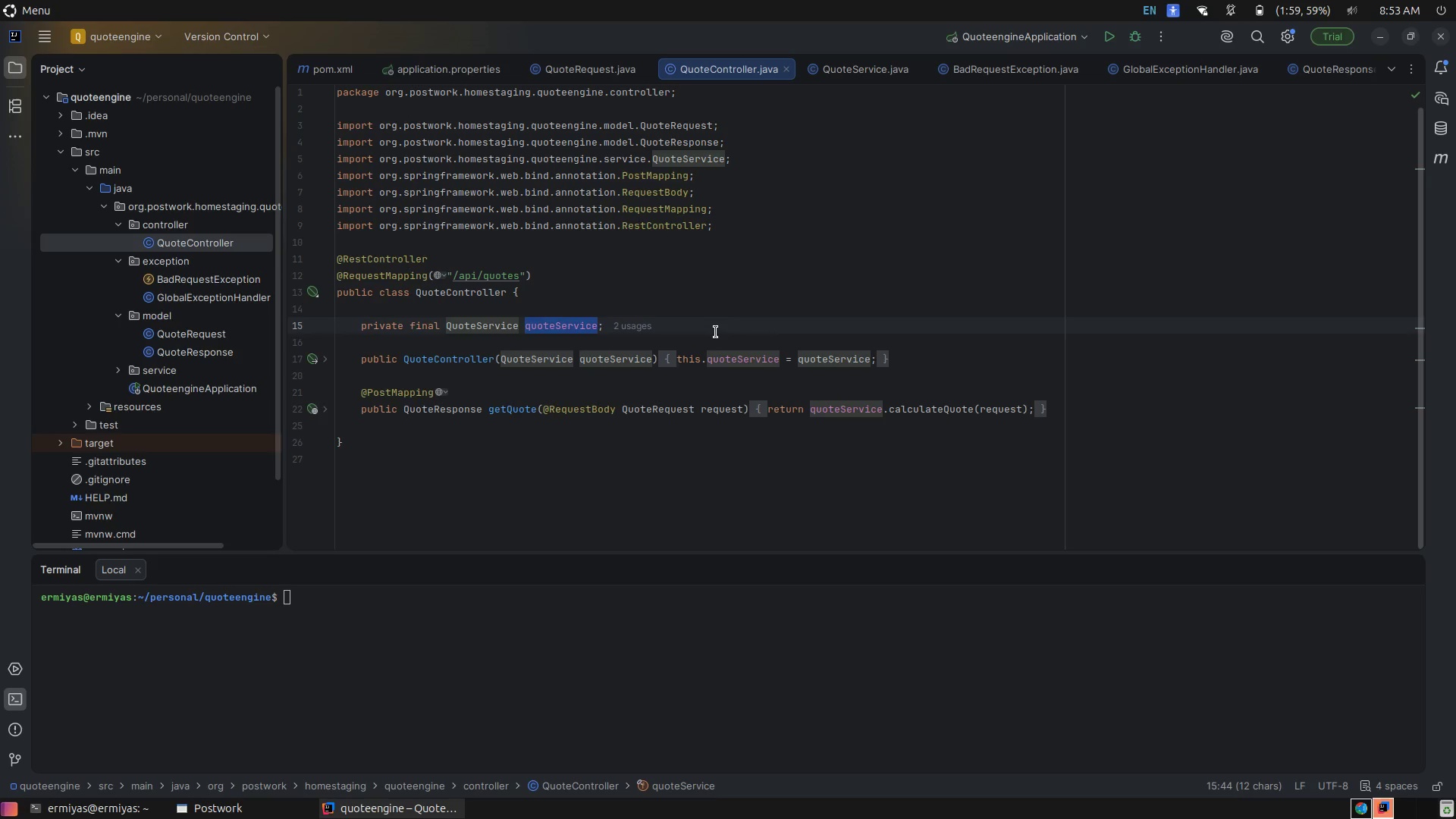 
left_click([720, 328])
 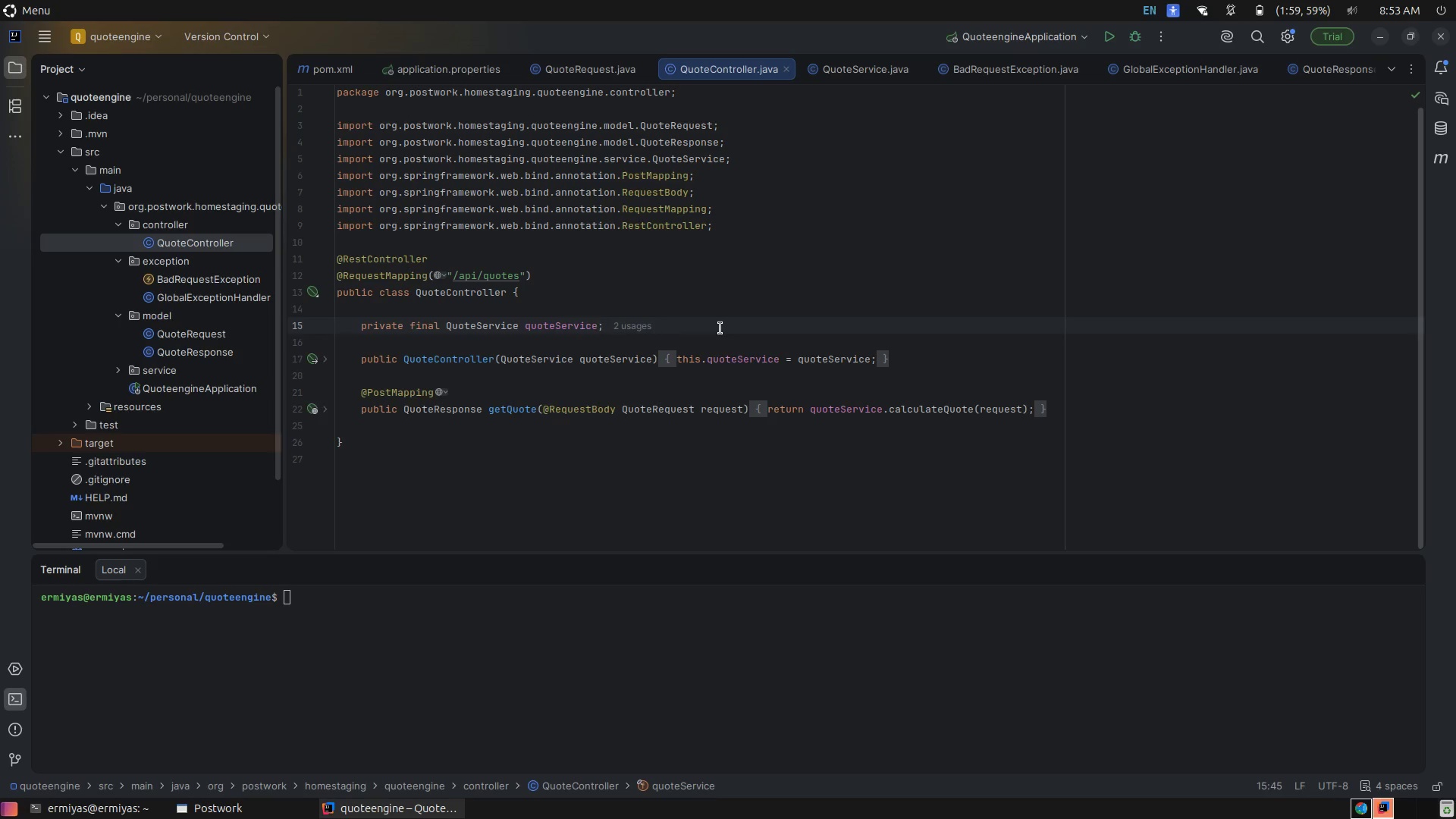 
wait(10.15)
 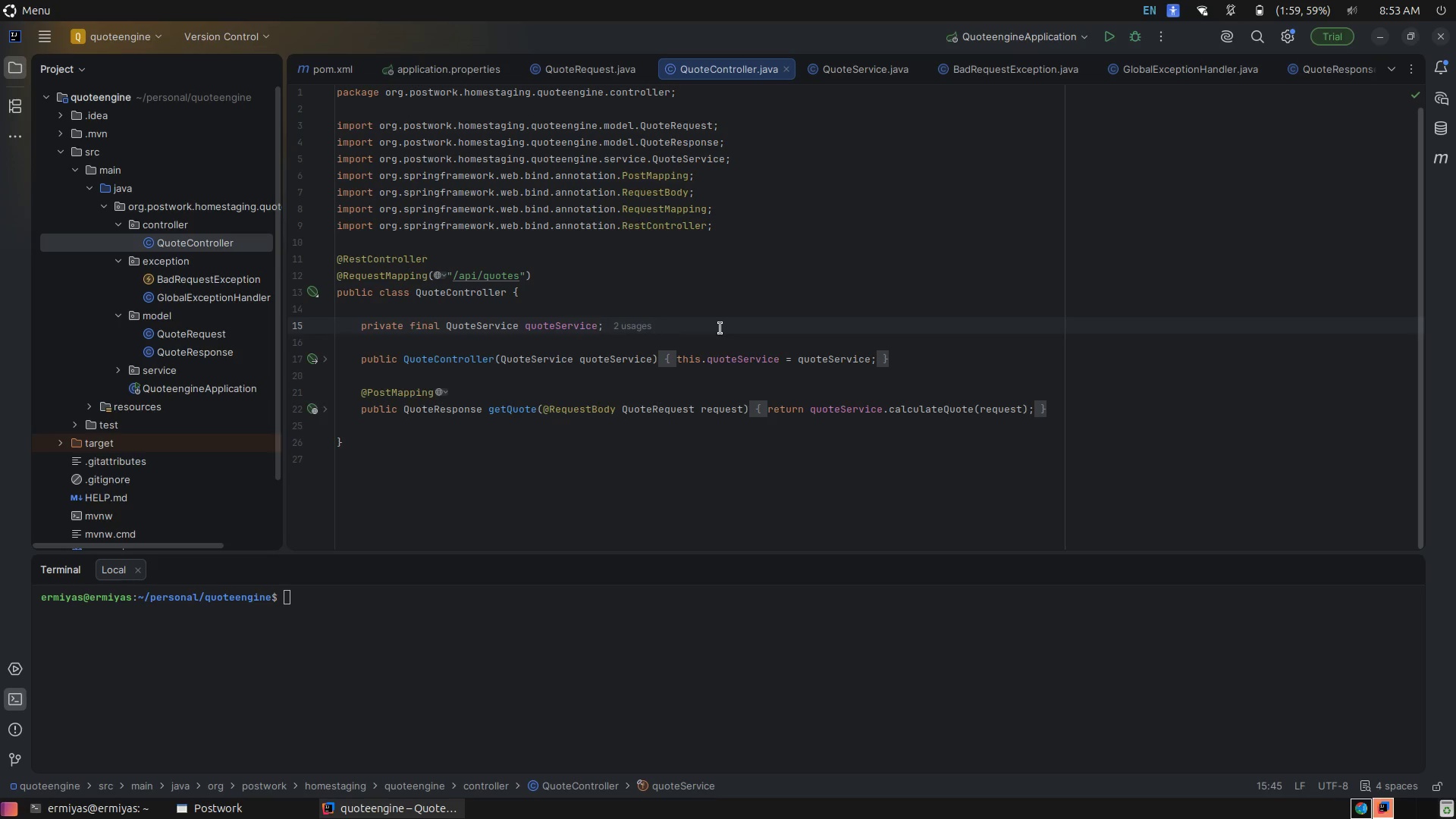 
left_click([327, 362])
 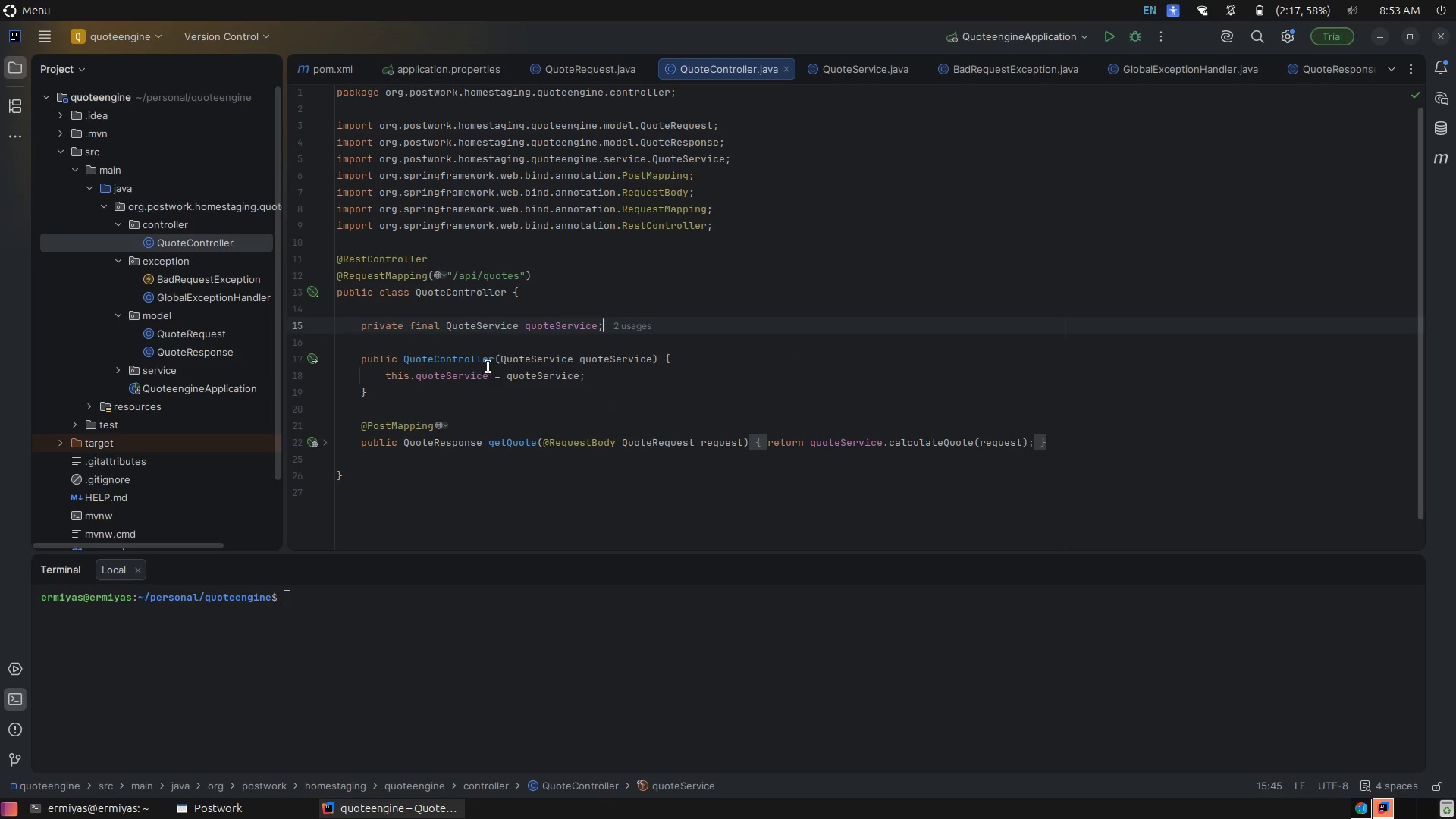 
left_click([458, 359])
 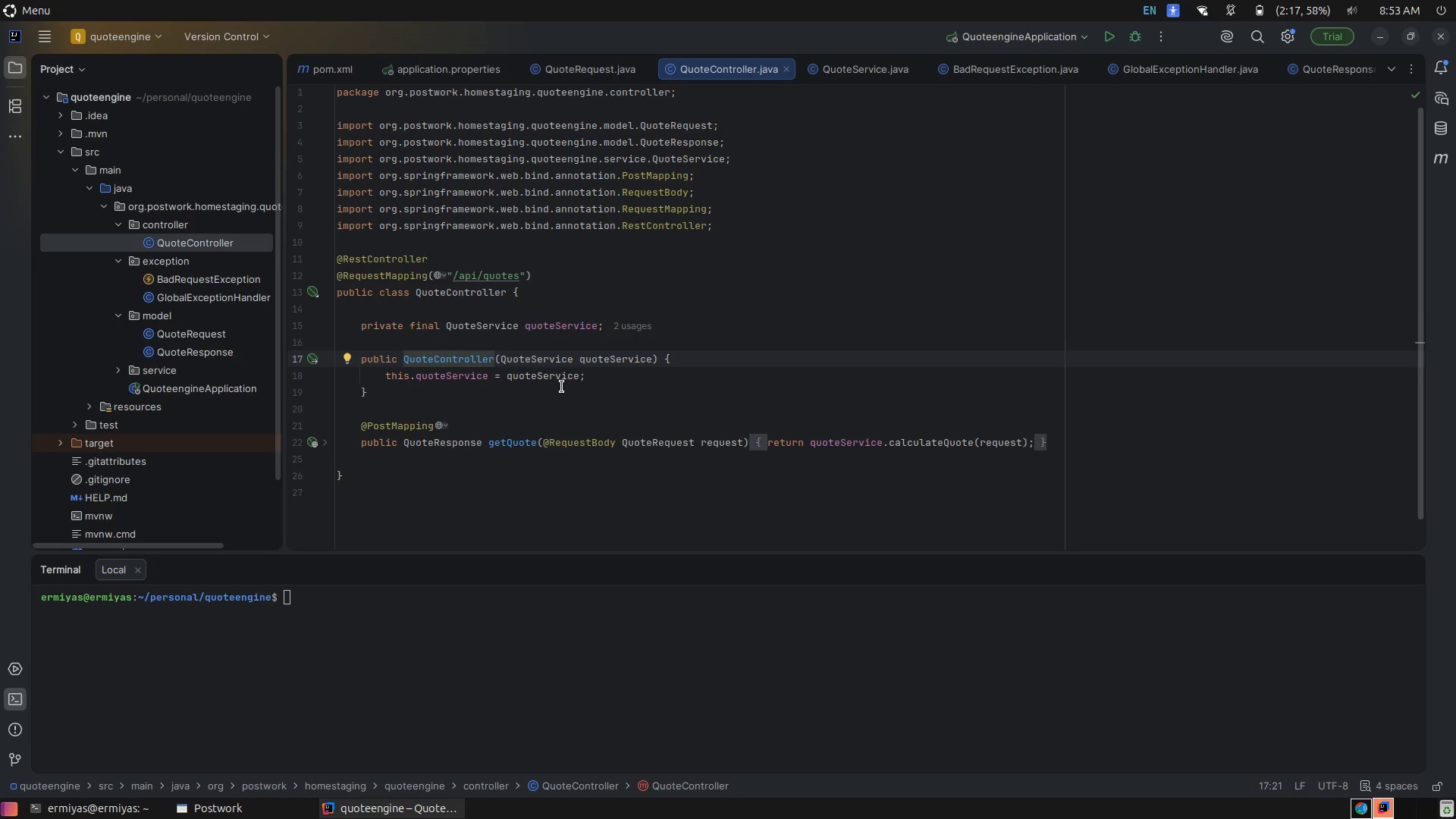 
wait(8.21)
 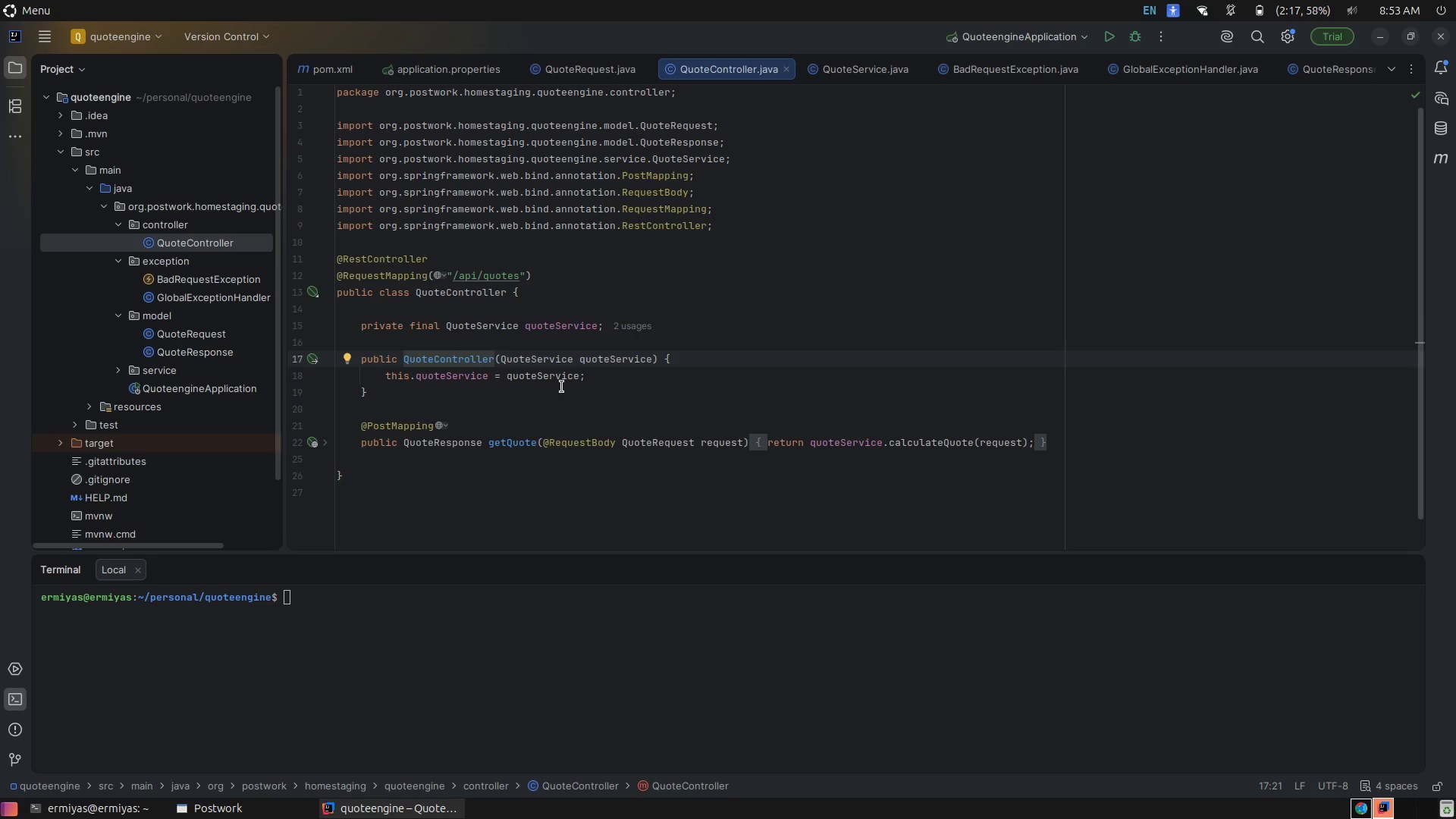 
key(Unknown)
 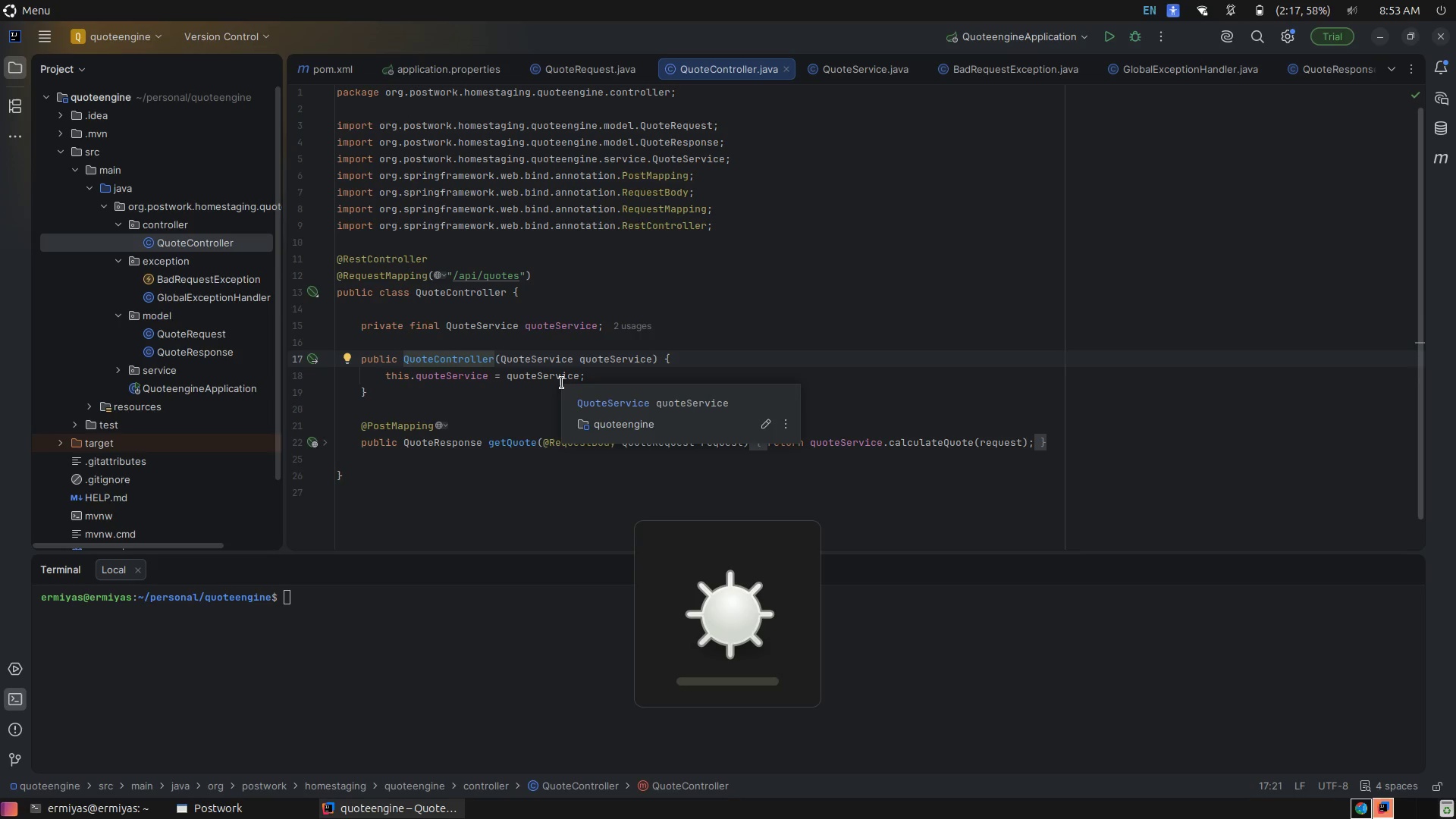 
hold_key(key=Unknown, duration=0.33)
 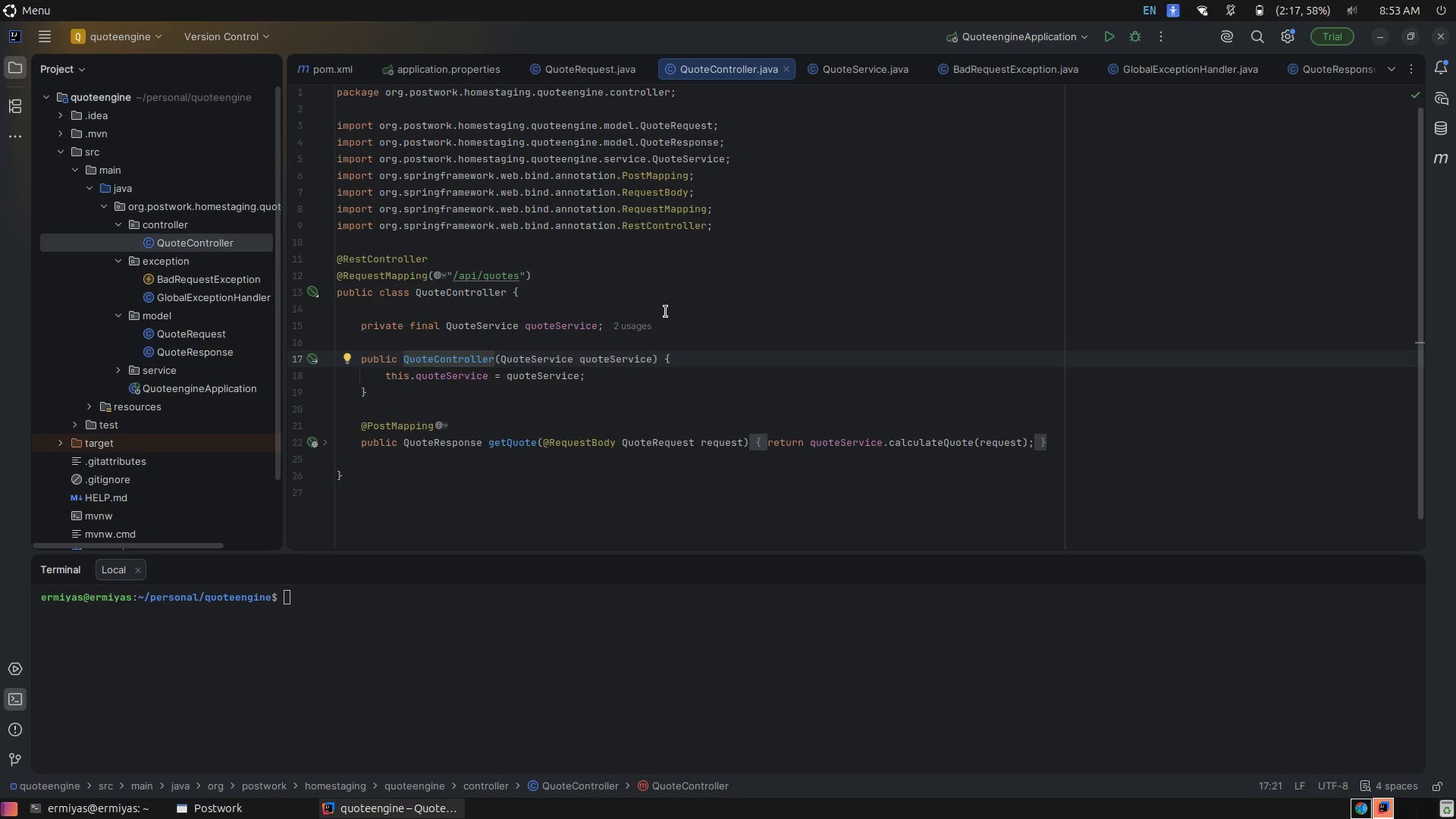 
wait(5.9)
 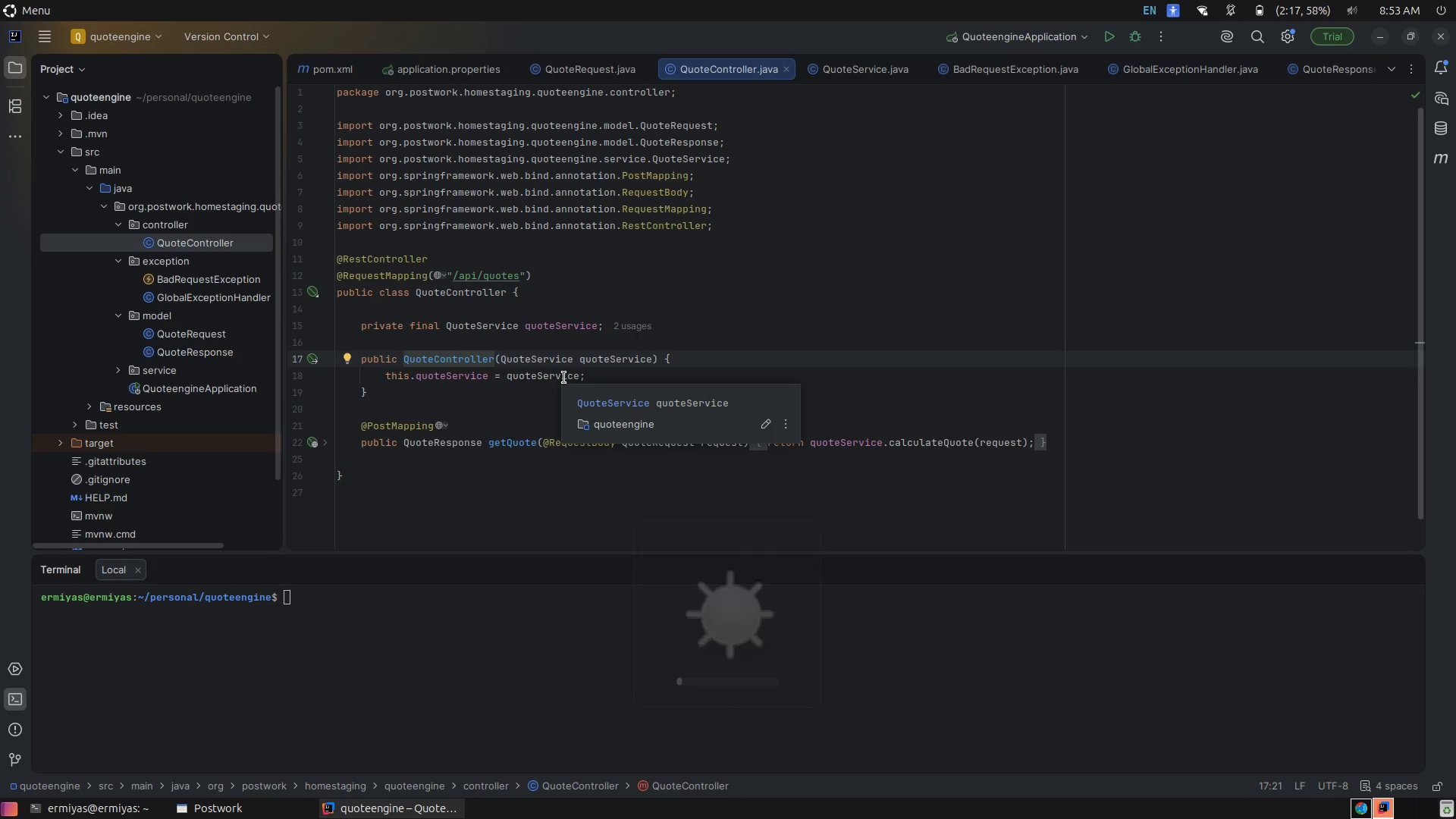 
left_click([504, 403])
 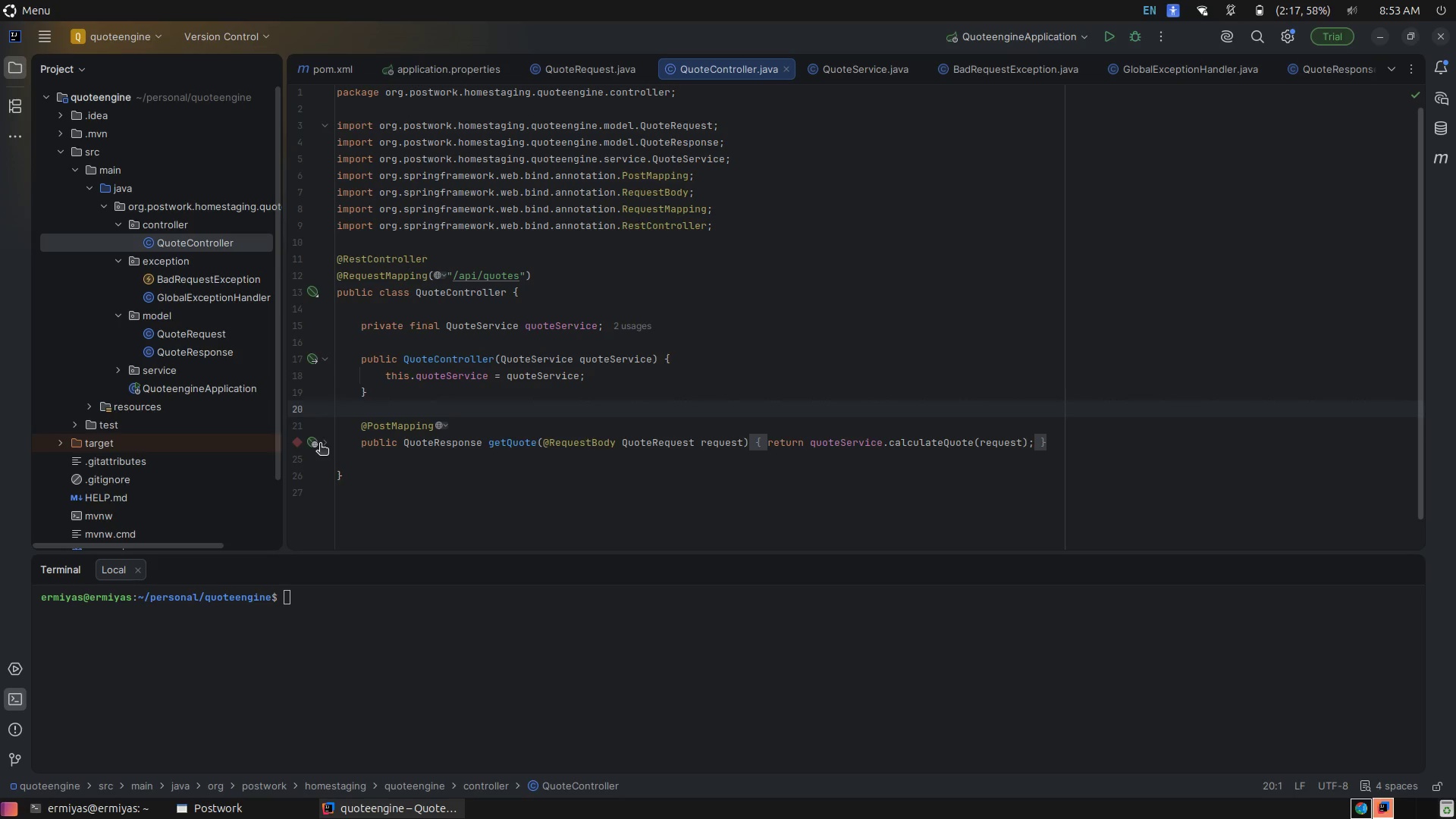 
wait(5.42)
 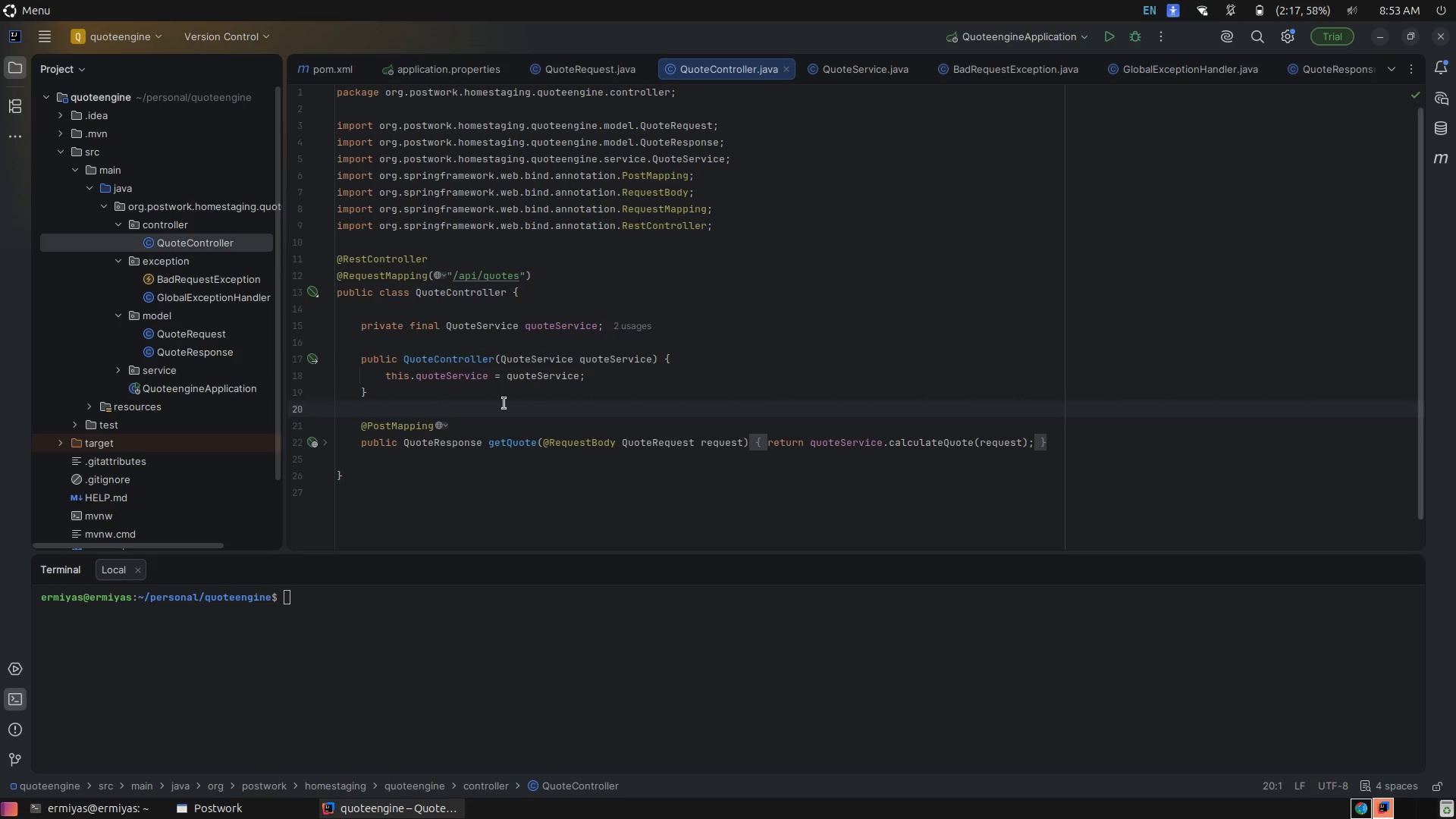 
left_click([320, 444])
 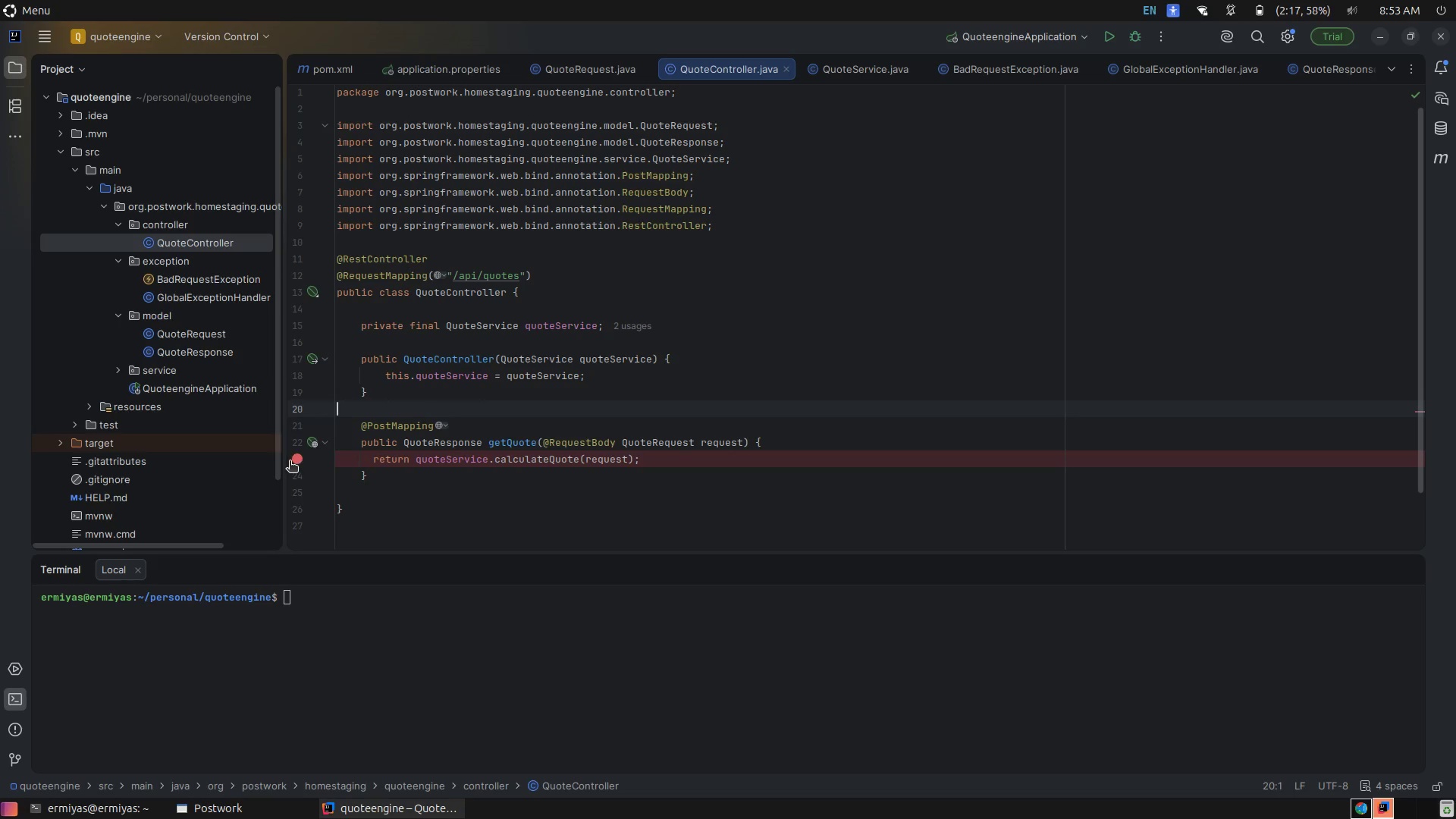 
left_click([297, 457])
 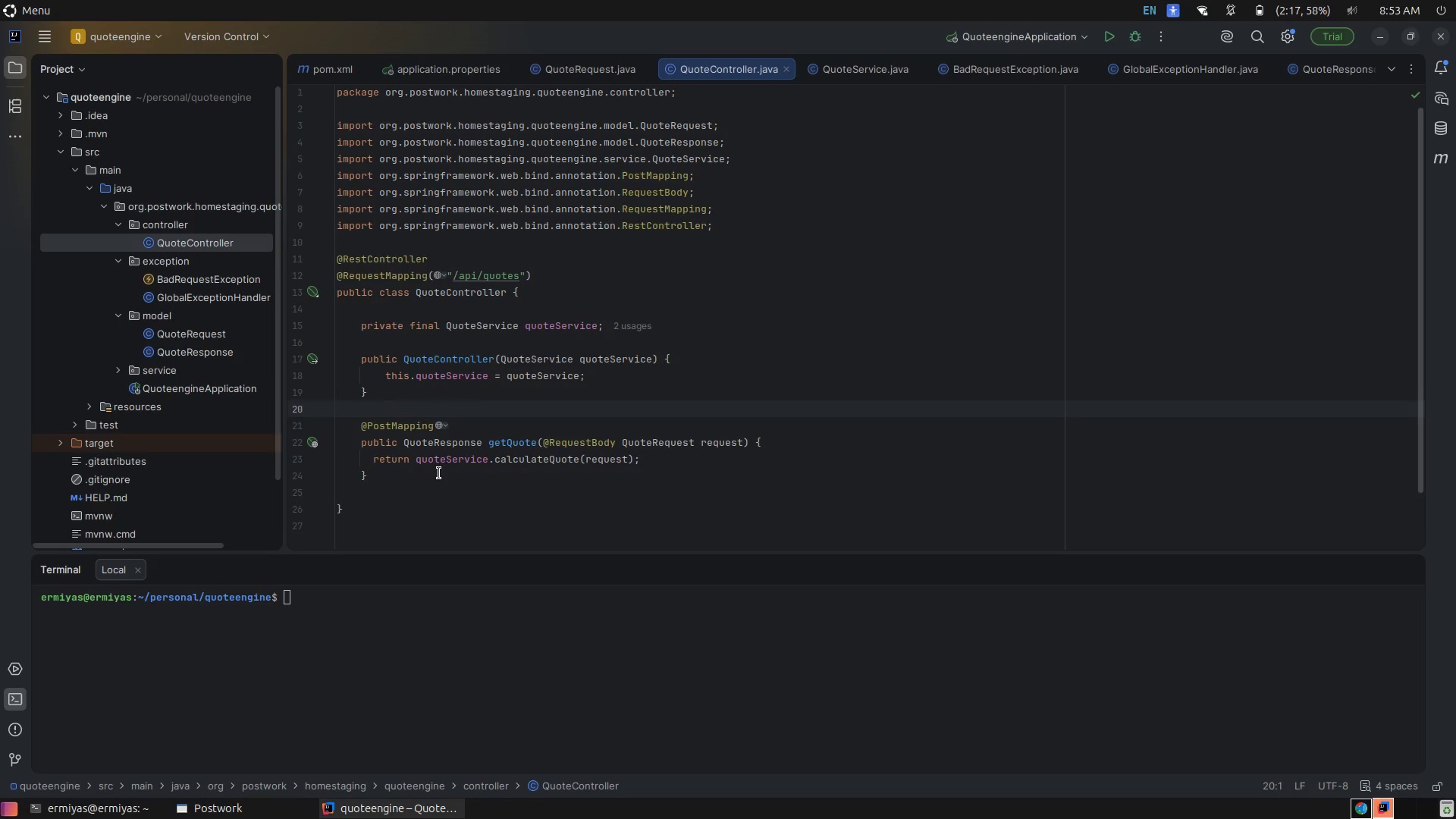 
left_click([439, 473])
 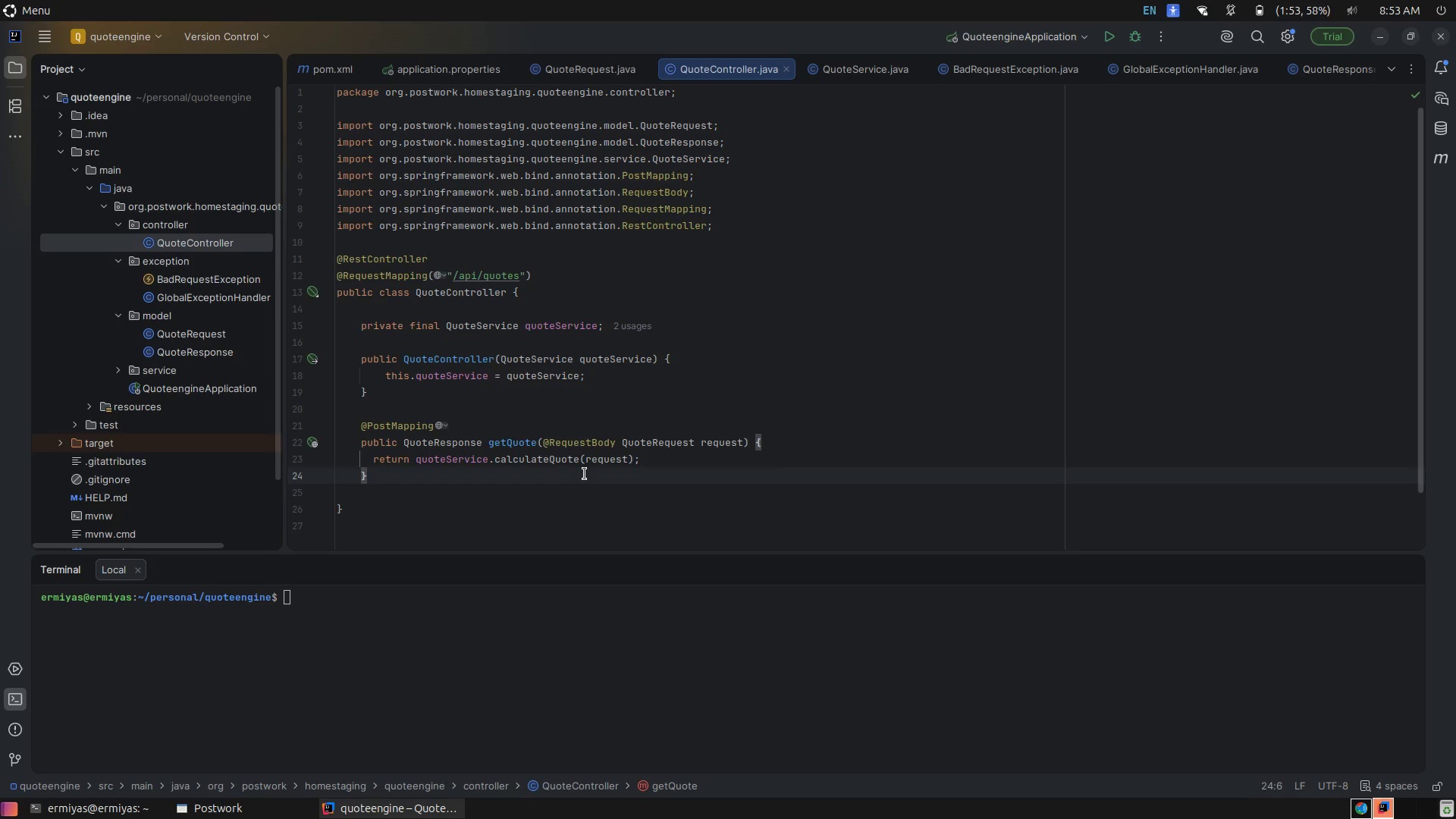 
wait(12.88)
 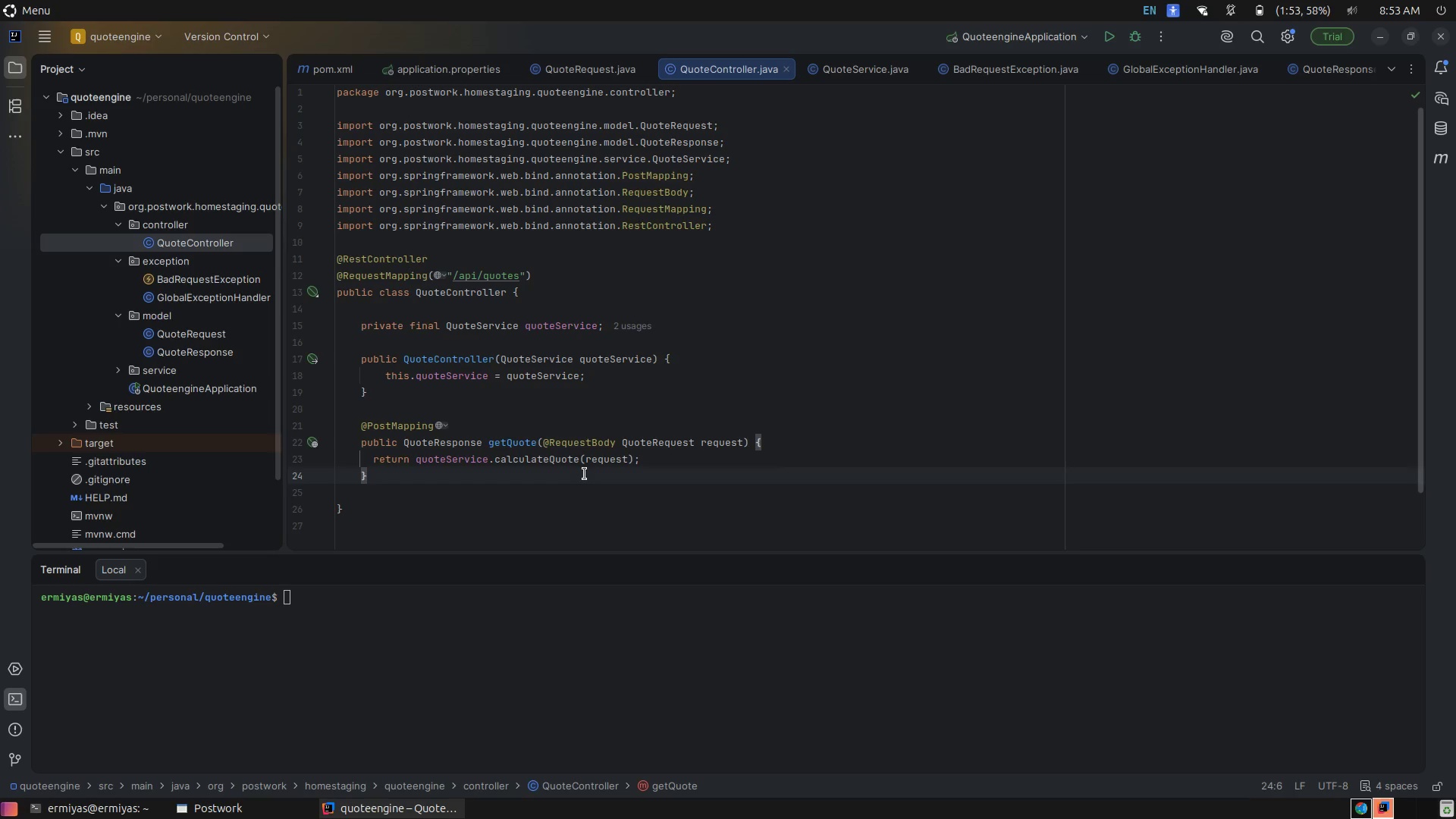 
left_click([535, 459])
 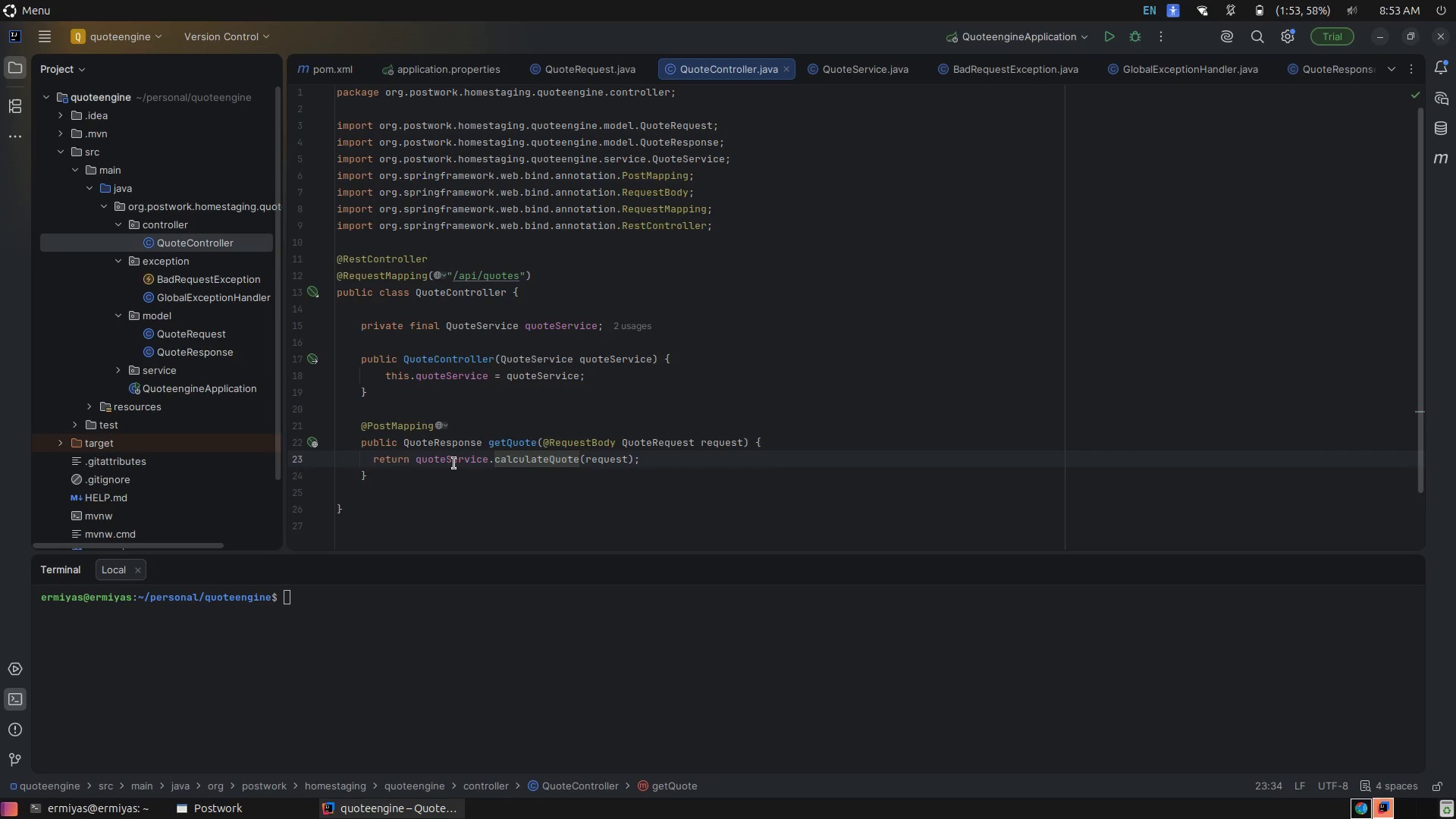 
left_click([449, 463])
 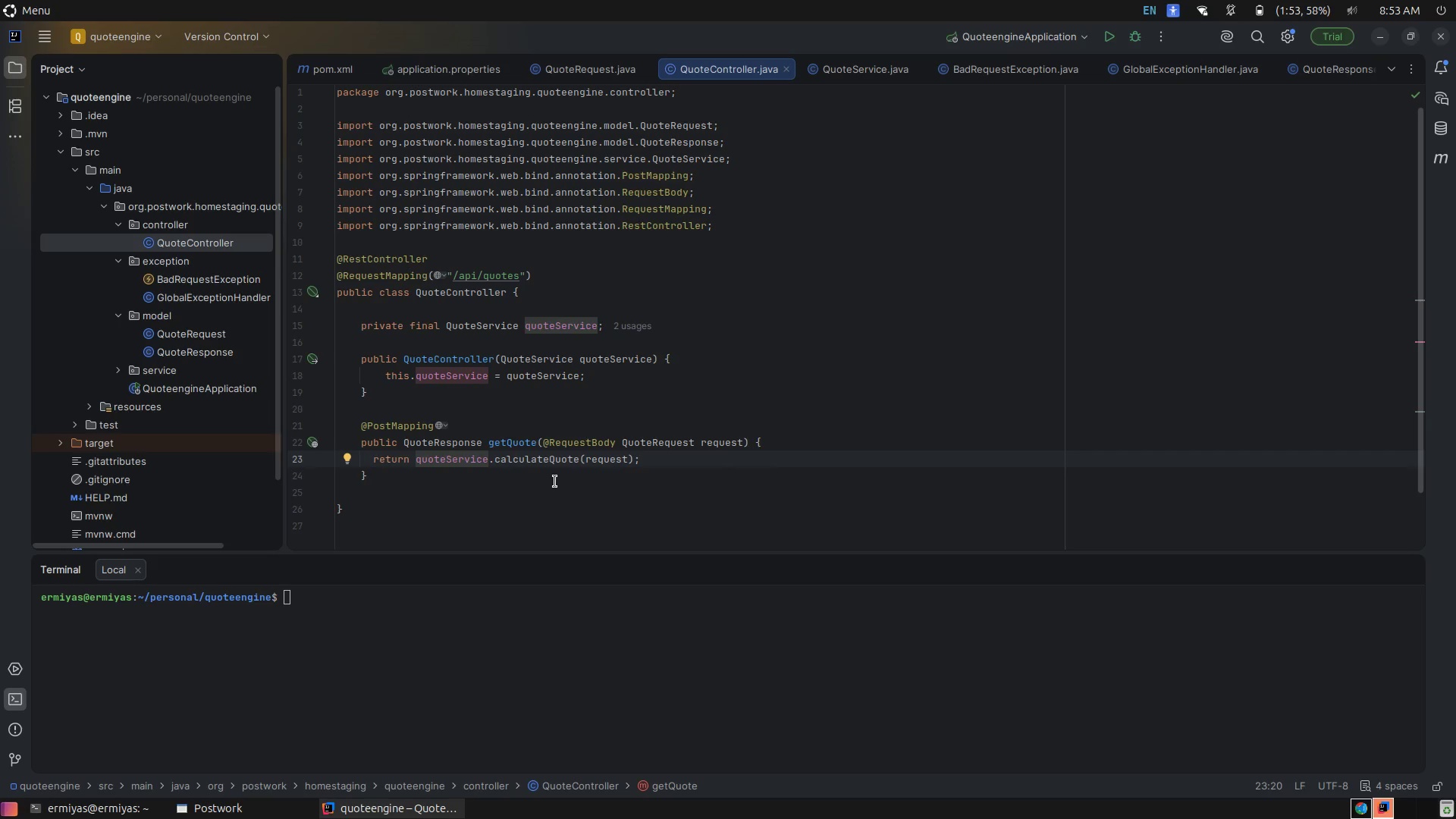 
hold_key(key=ControlLeft, duration=1.08)
left_click([545, 463])
 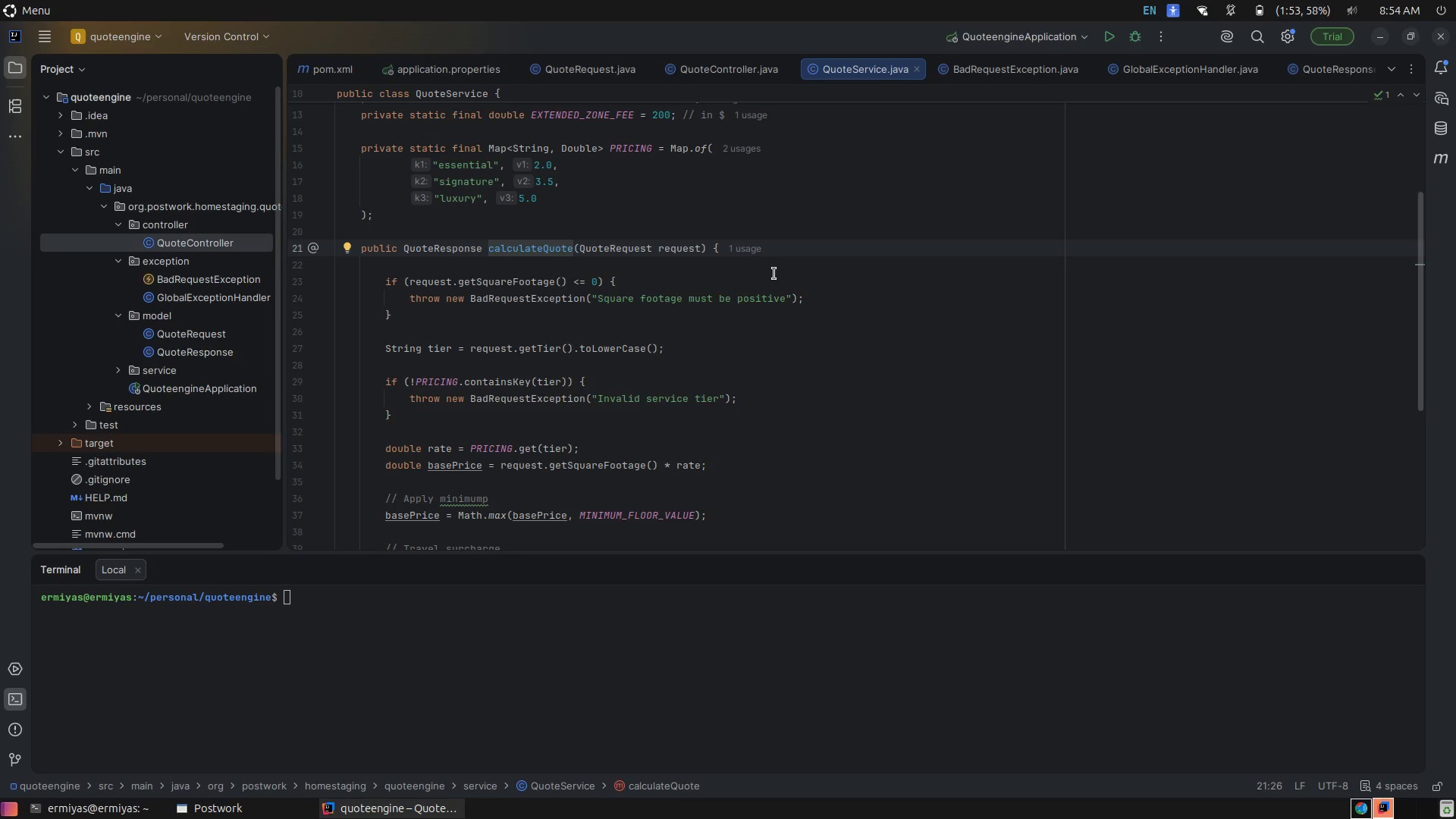 
left_click([795, 251])
 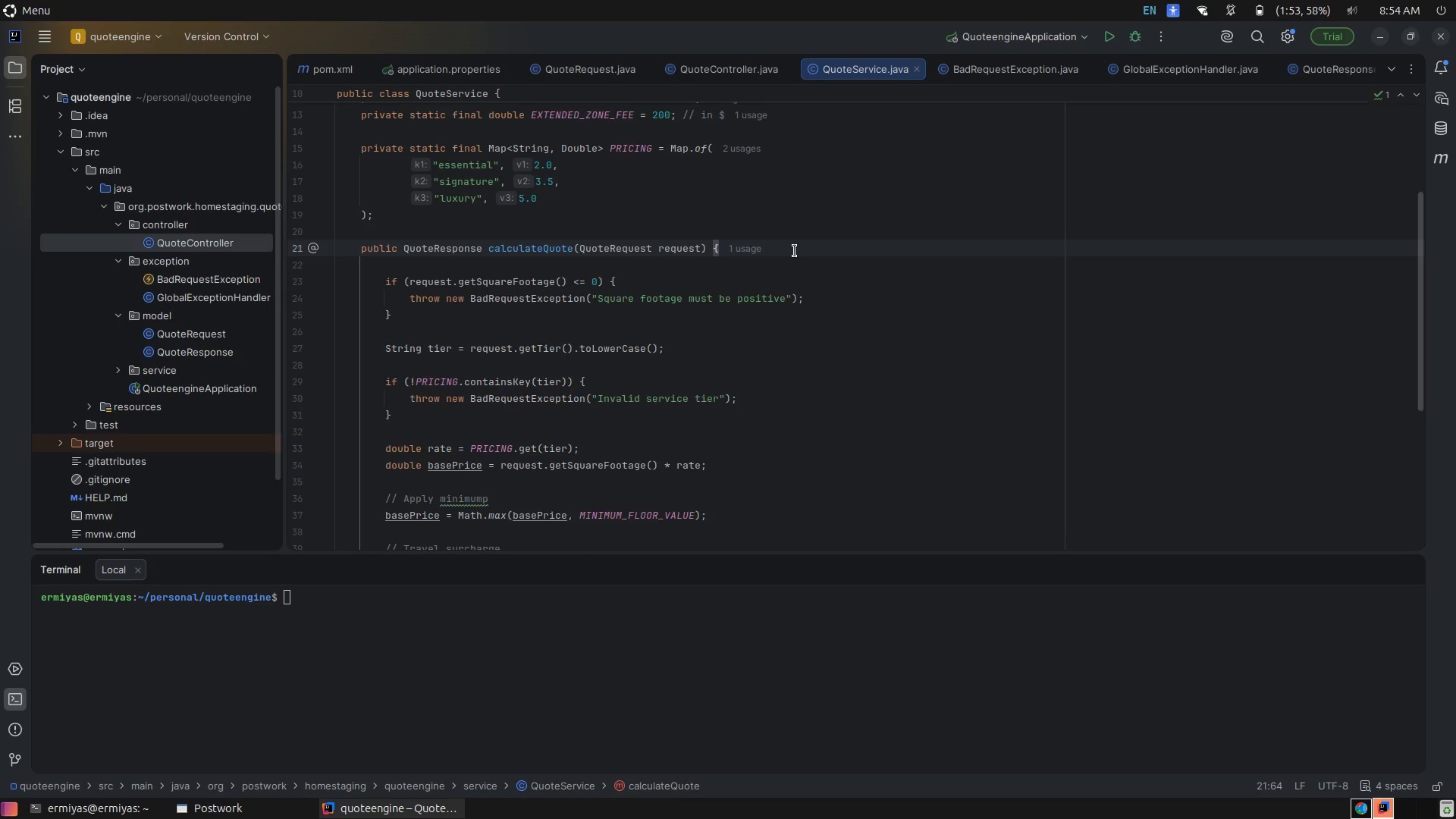 
scroll: coordinate [795, 251], scroll_direction: down, amount: 4.0
 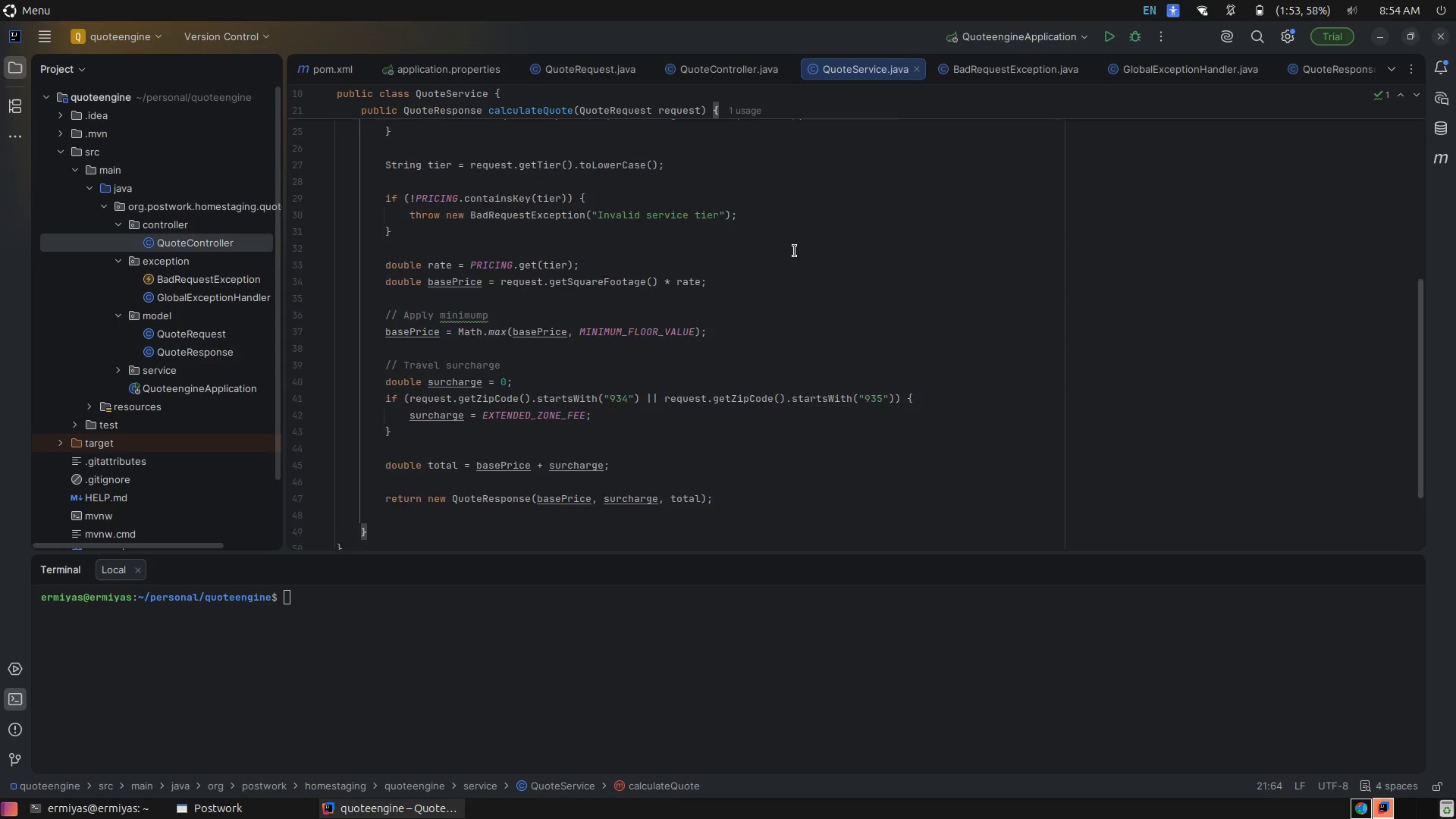 
scroll: coordinate [795, 251], scroll_direction: up, amount: 3.0
 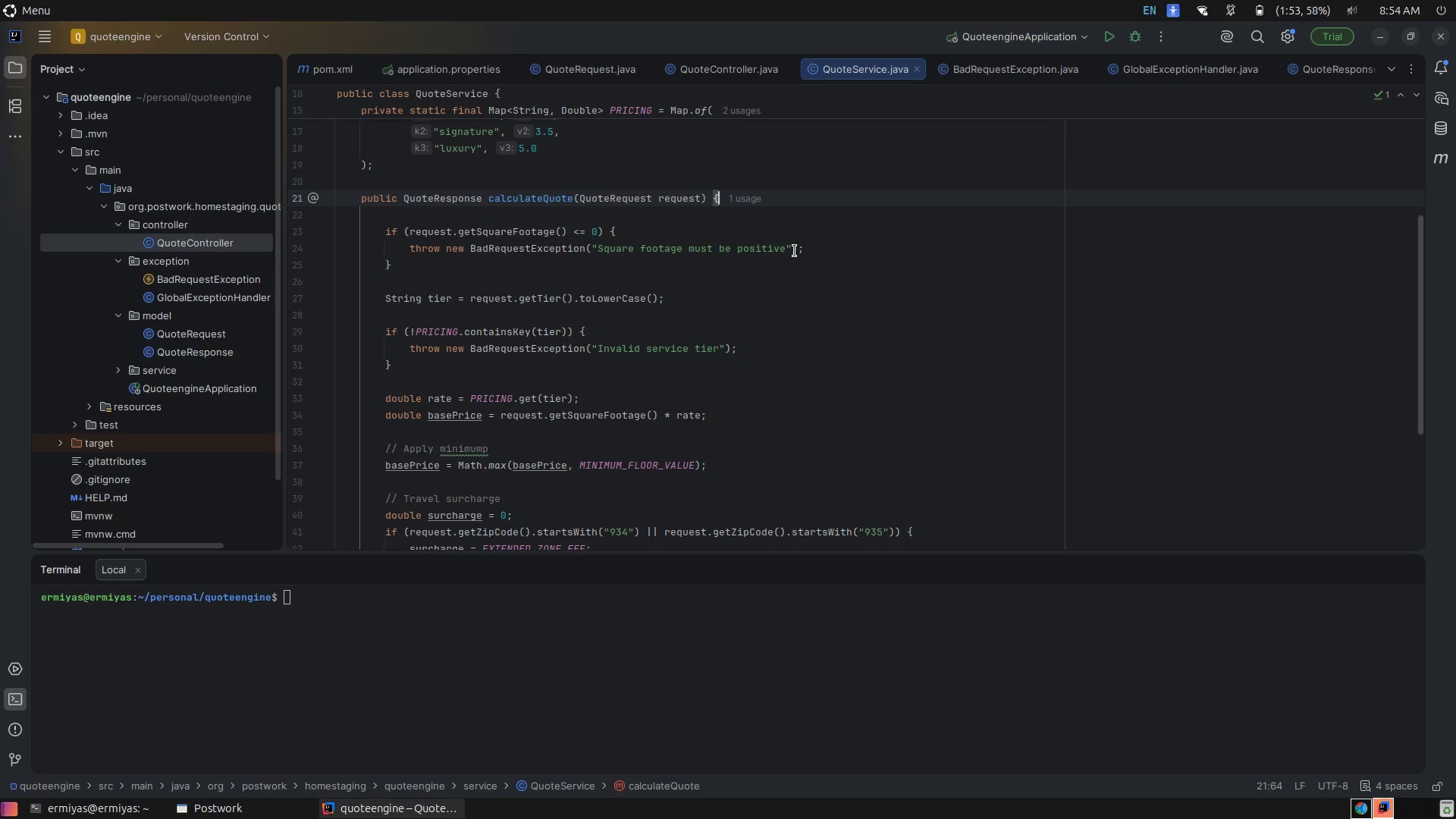 
wait(7.61)
 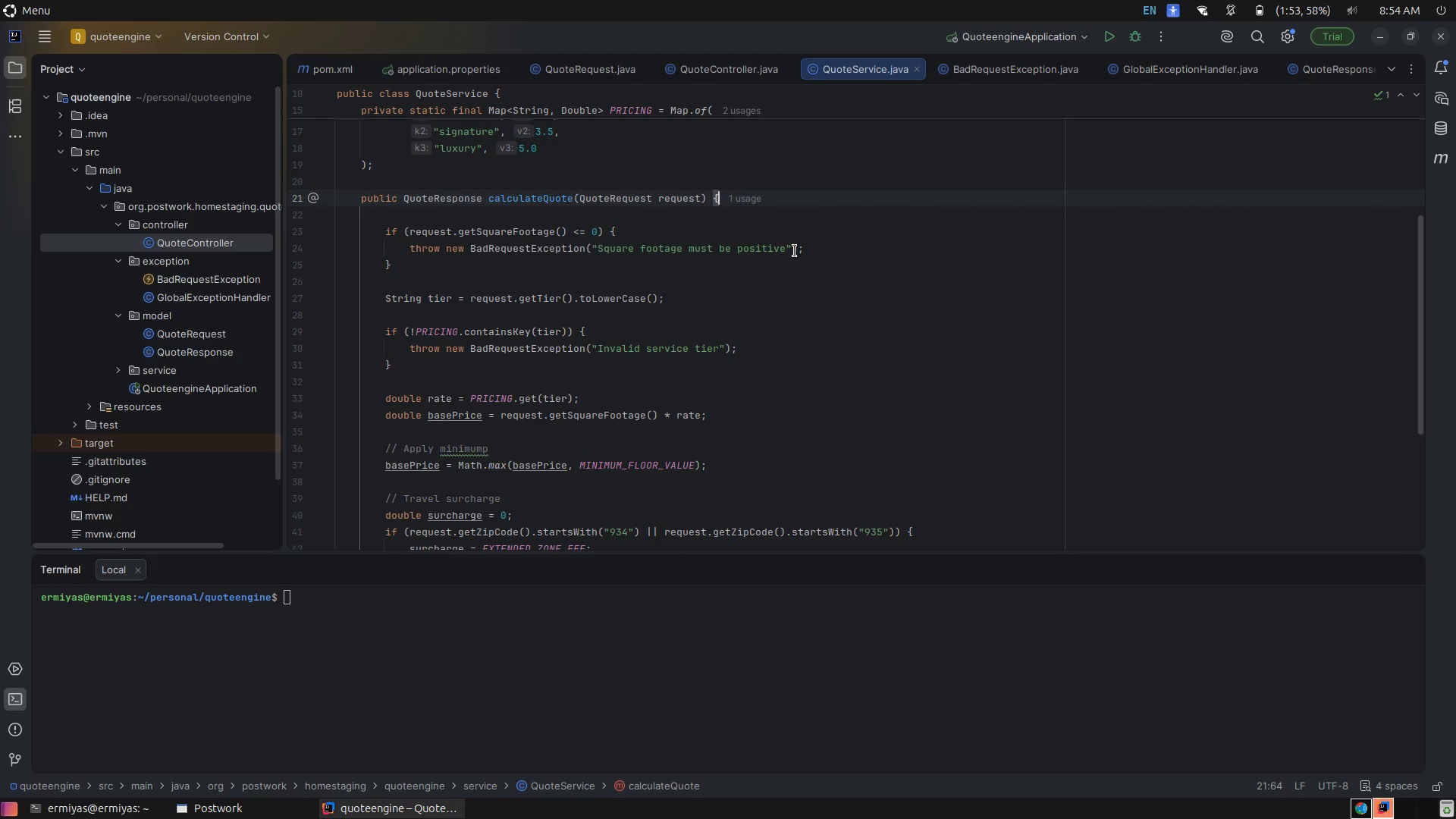 
left_click([813, 325])
 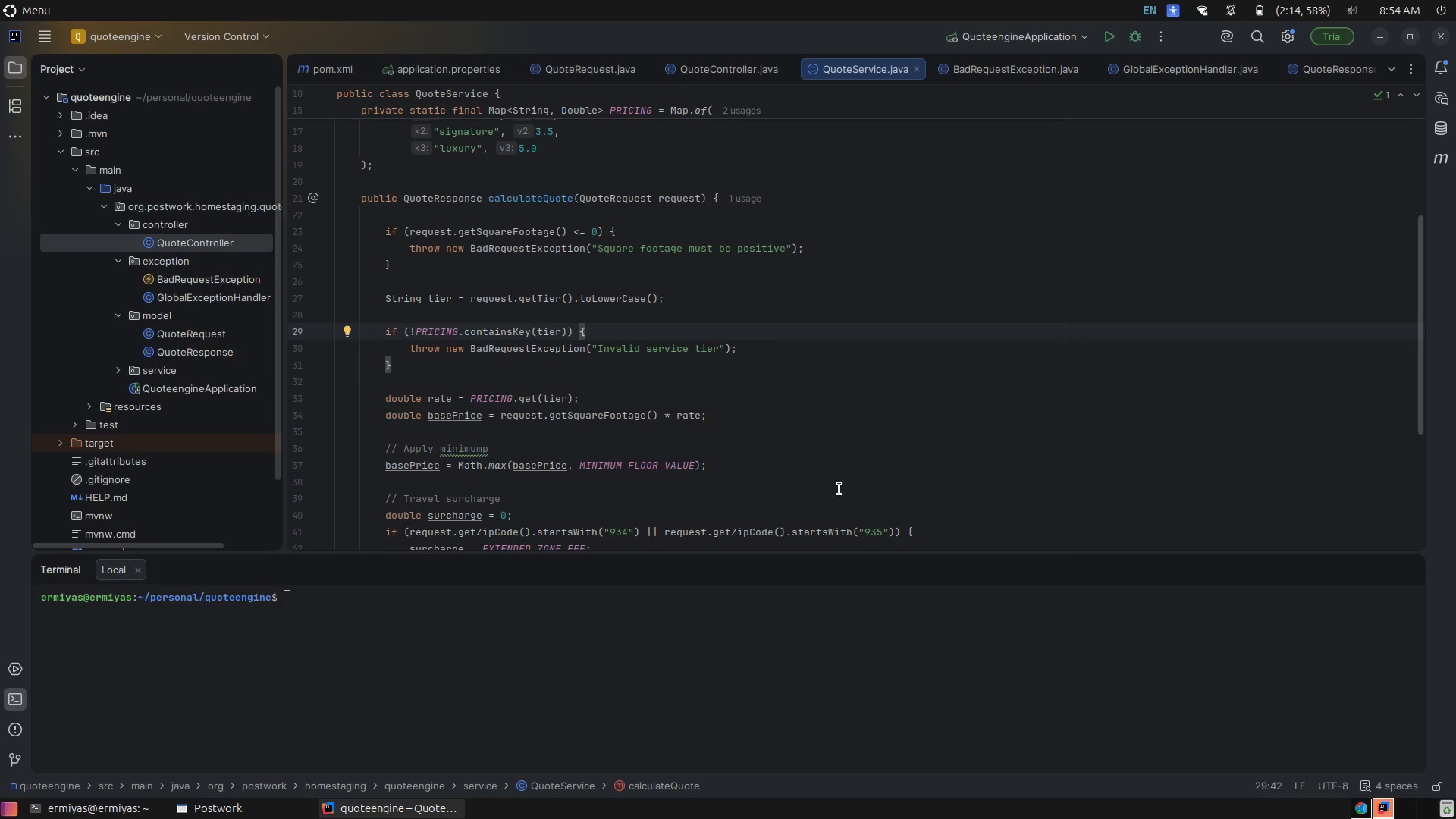 
left_click([848, 485])
 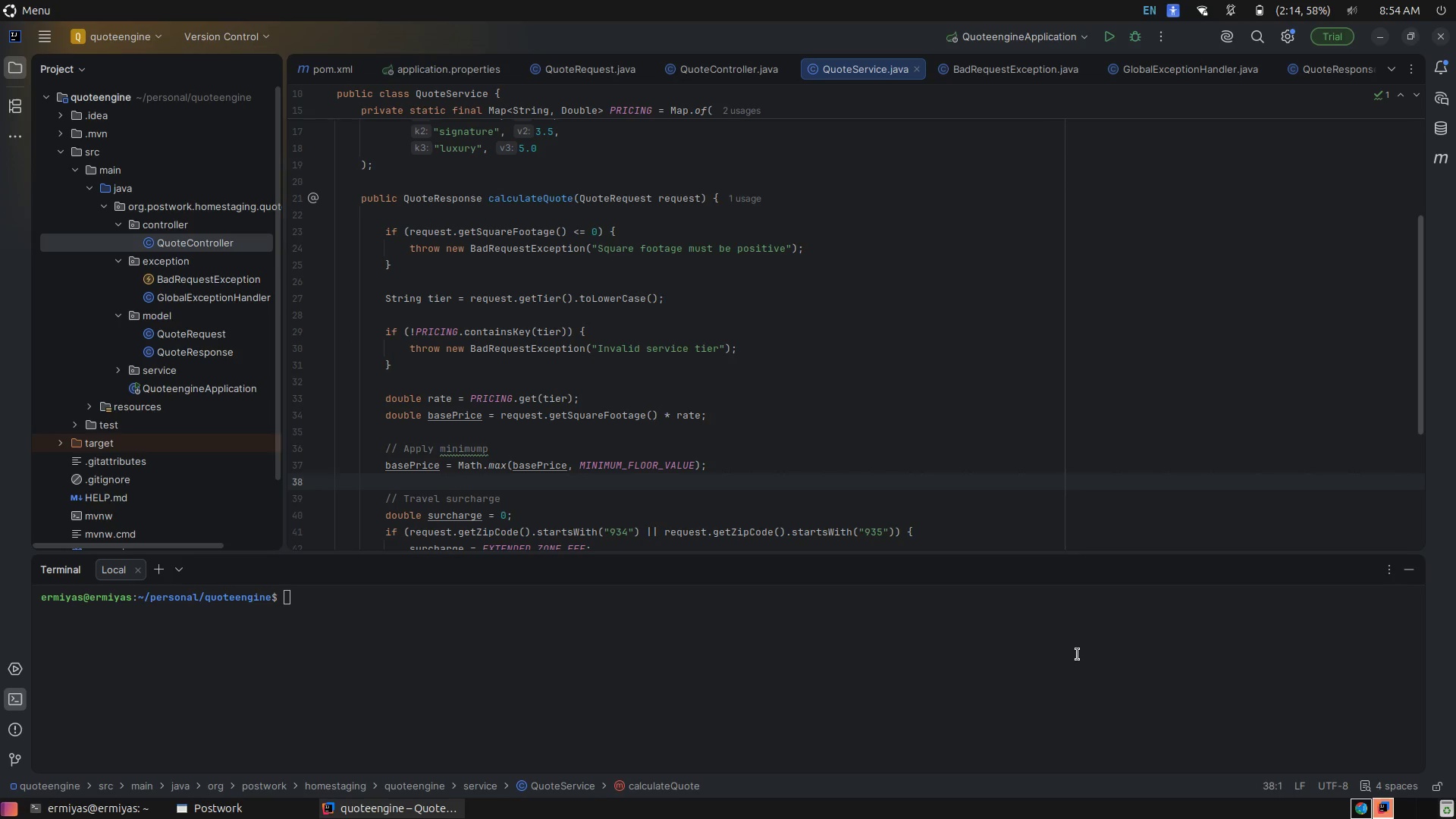 
left_click([1078, 654])
 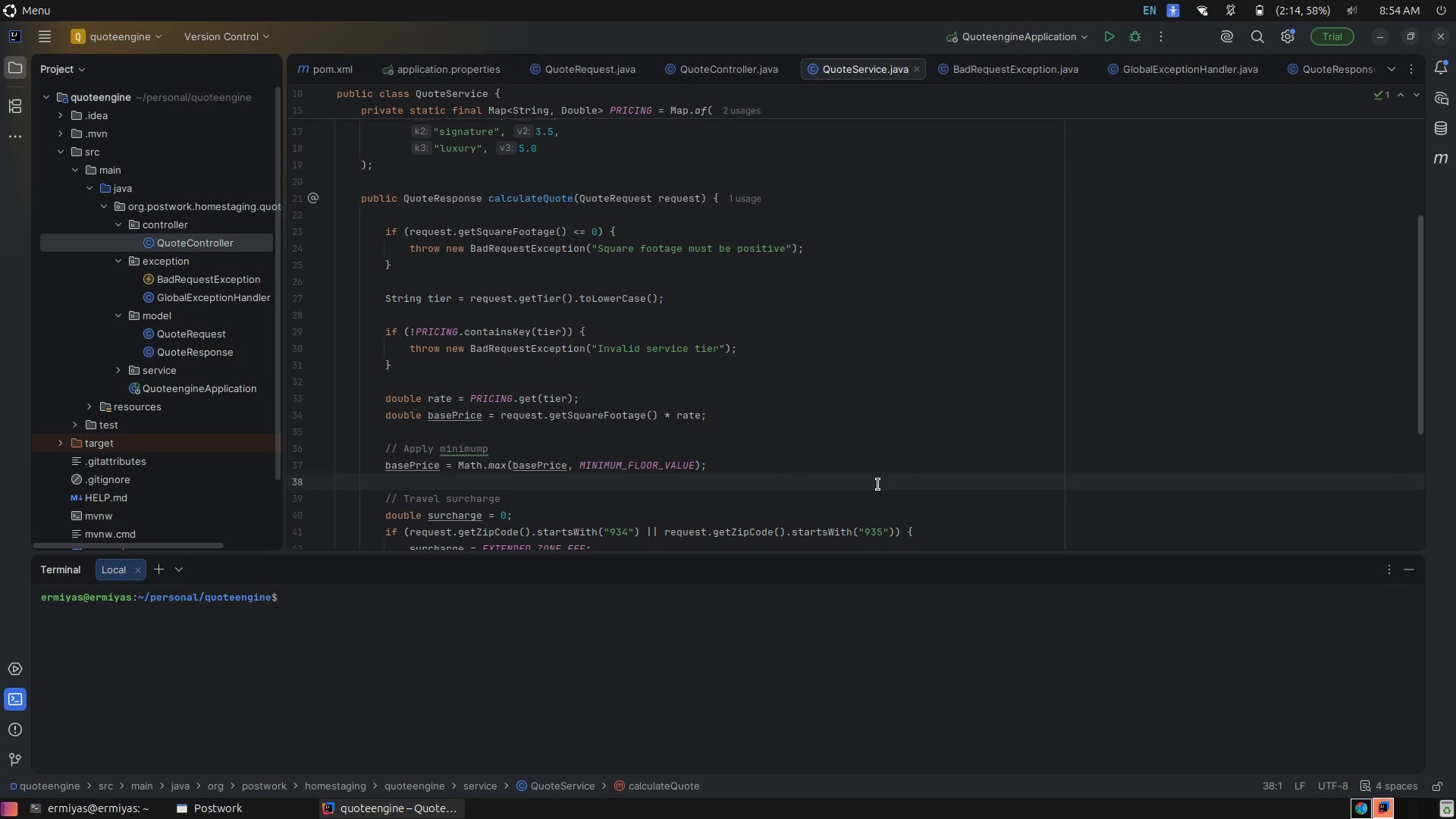 
left_click([705, 754])
 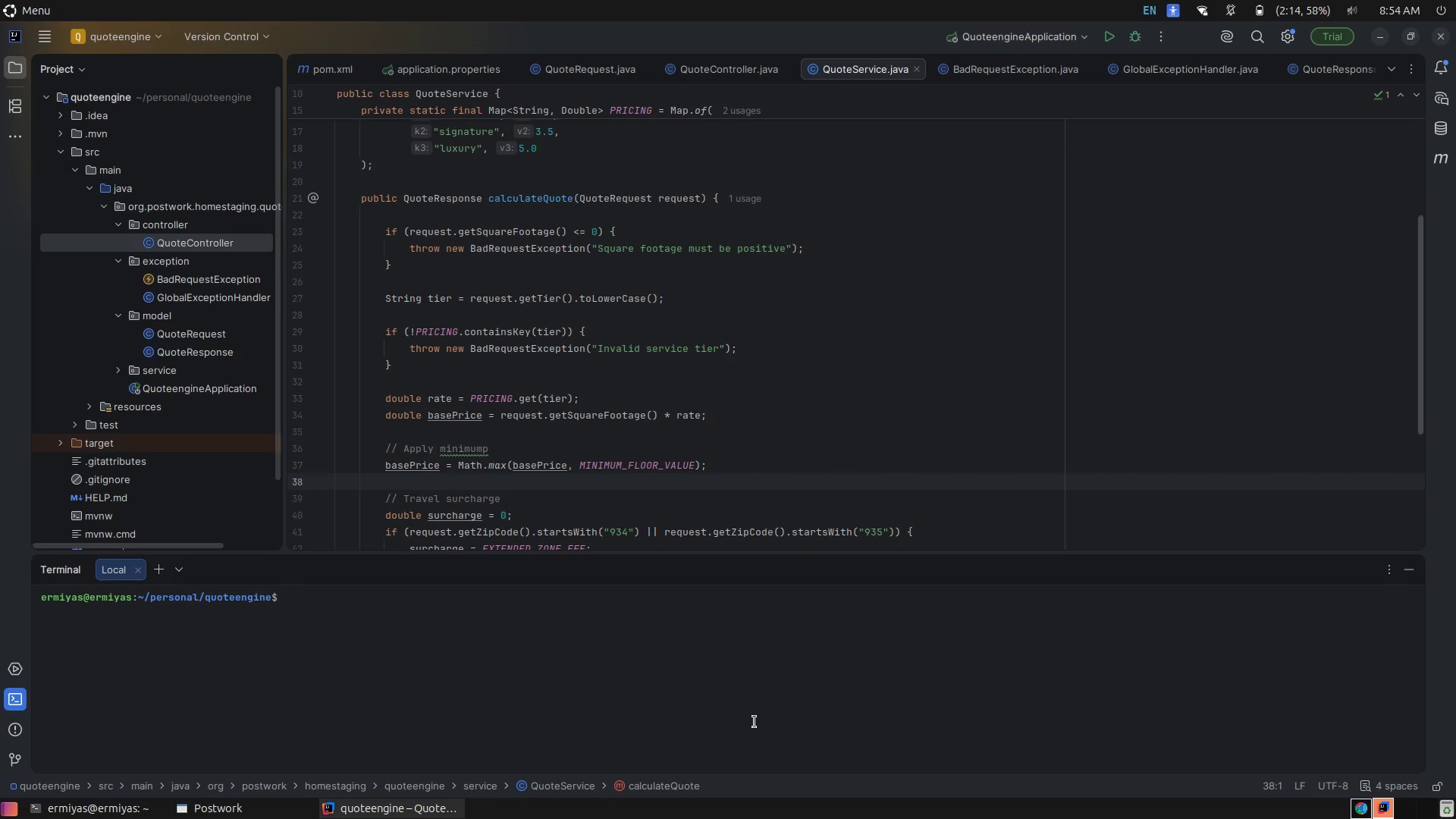 
left_click([755, 722])
 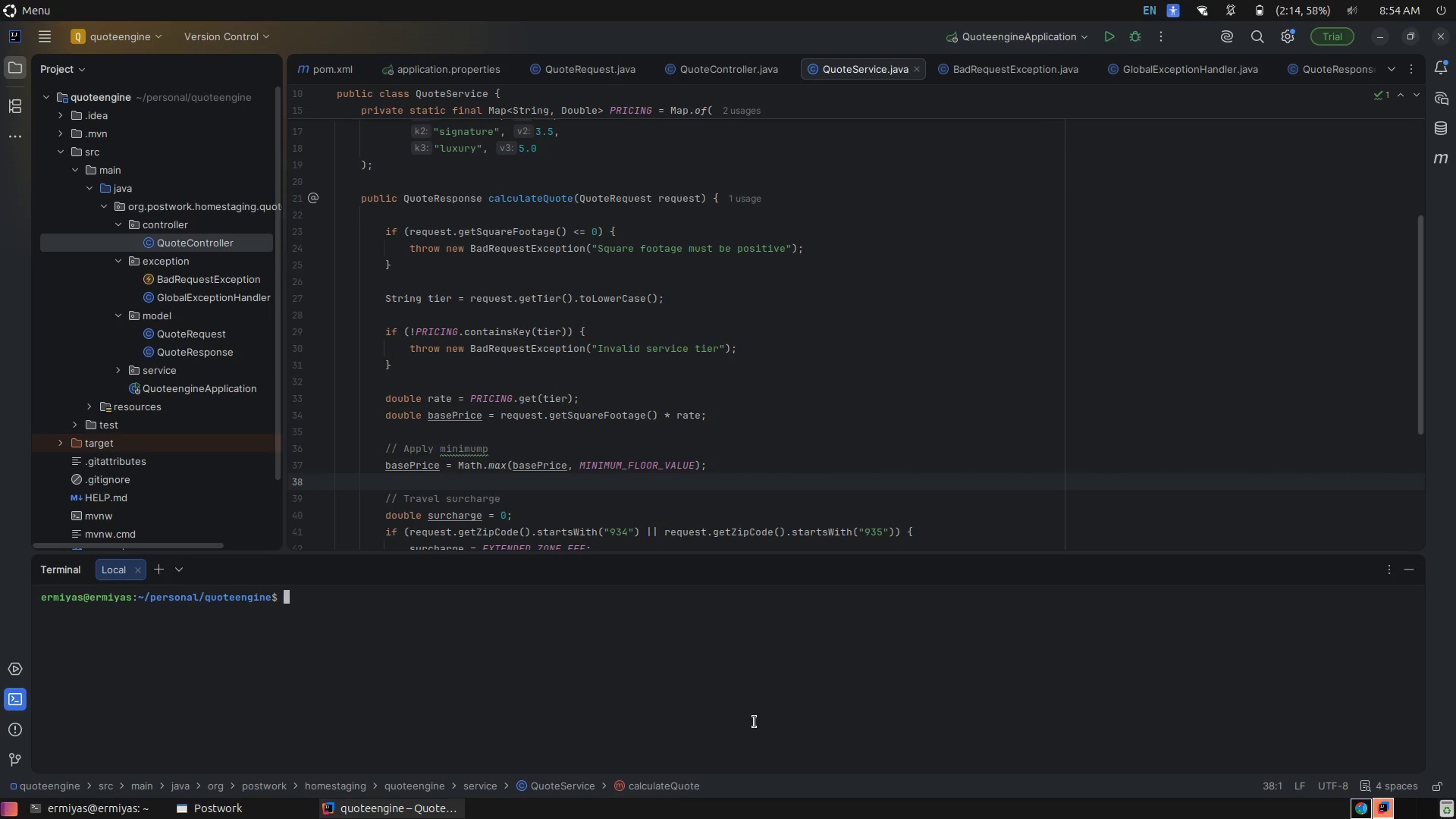 
type(git )
key(Backspace)
key(Backspace)
type(sdf mw)
 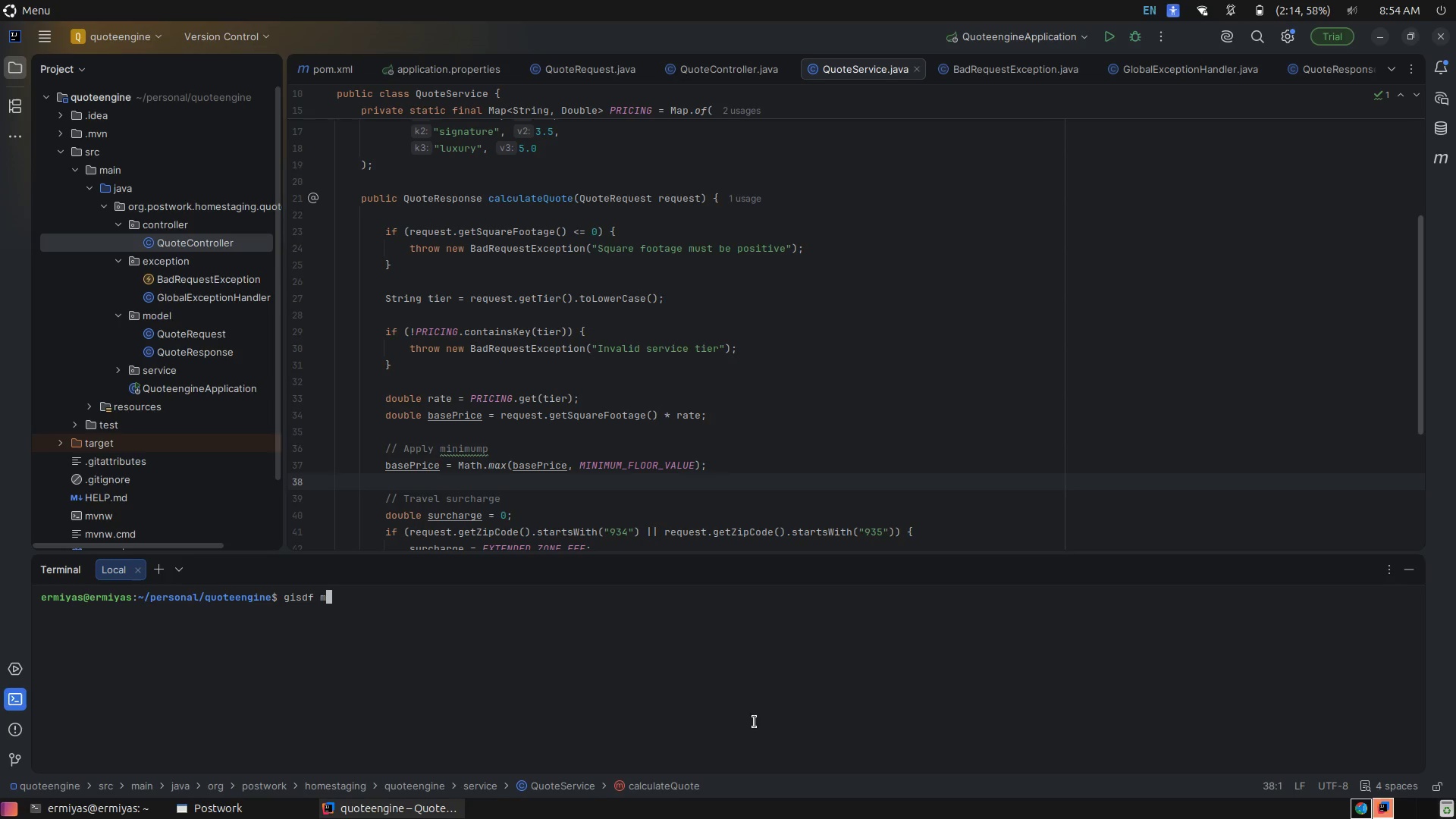 
hold_key(key=Backspace, duration=1.12)
 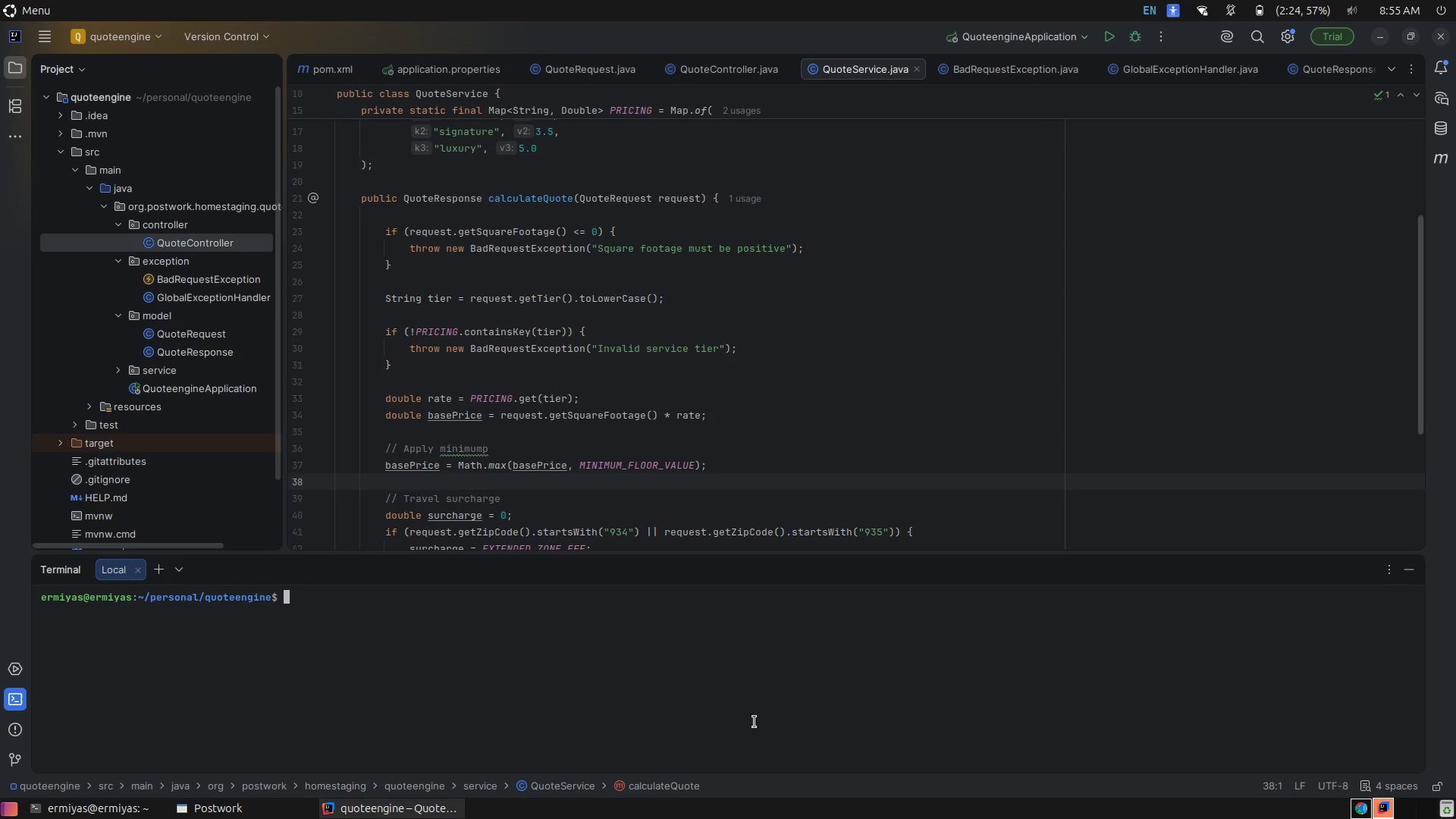 
wait(55.61)
 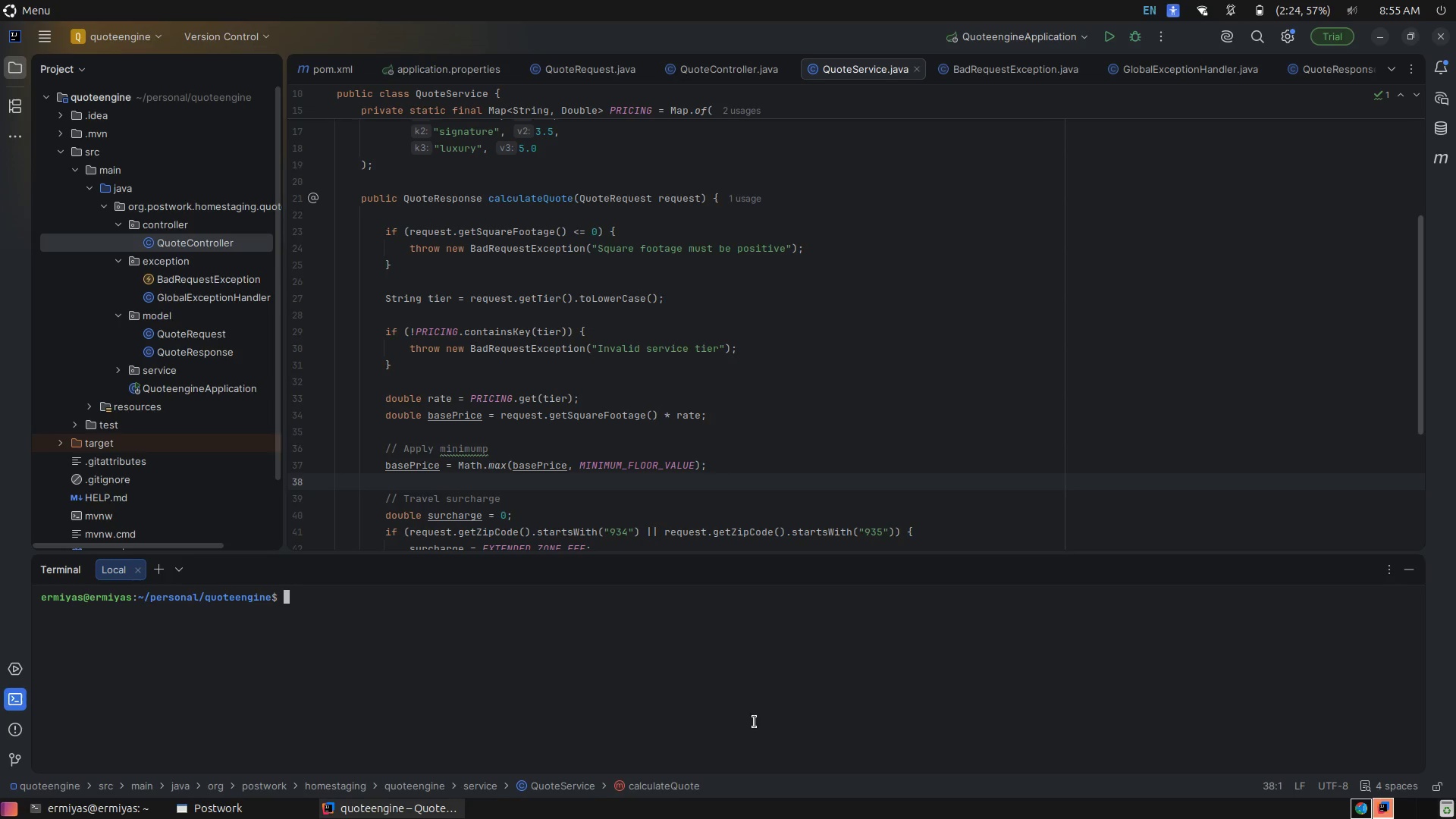 
left_click([502, 451])
 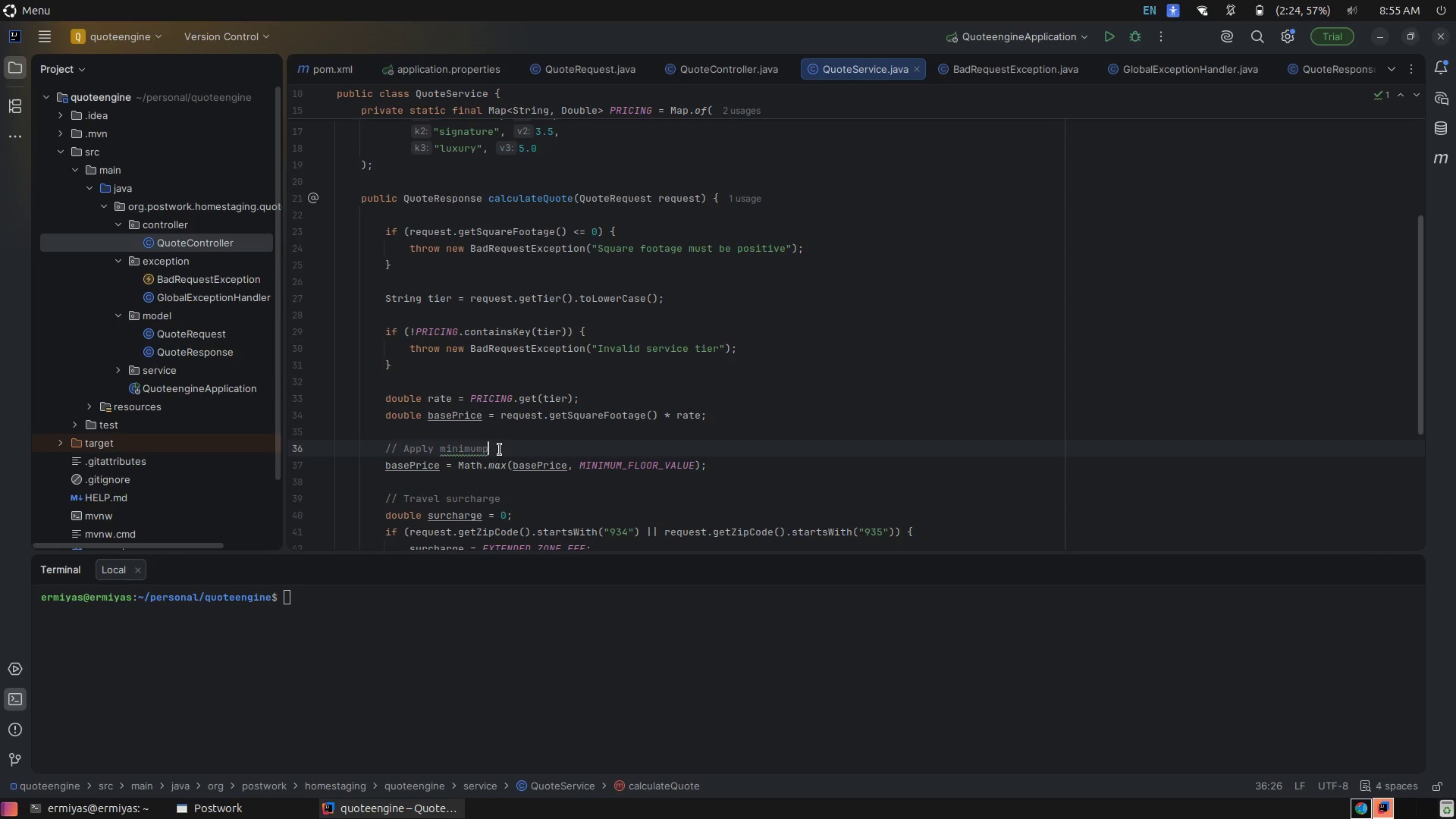 
key(Backspace)
 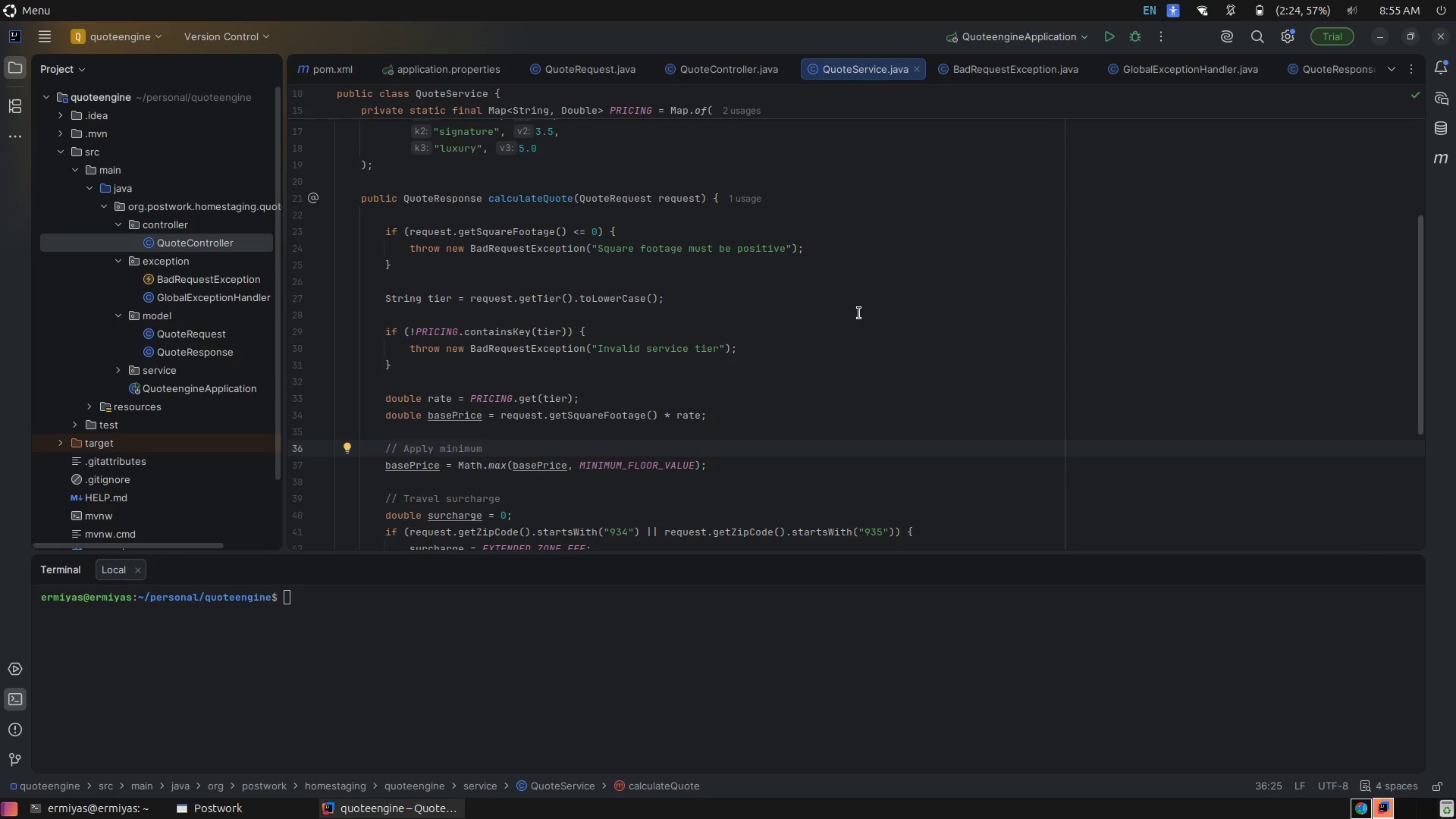 
left_click([499, 265])
 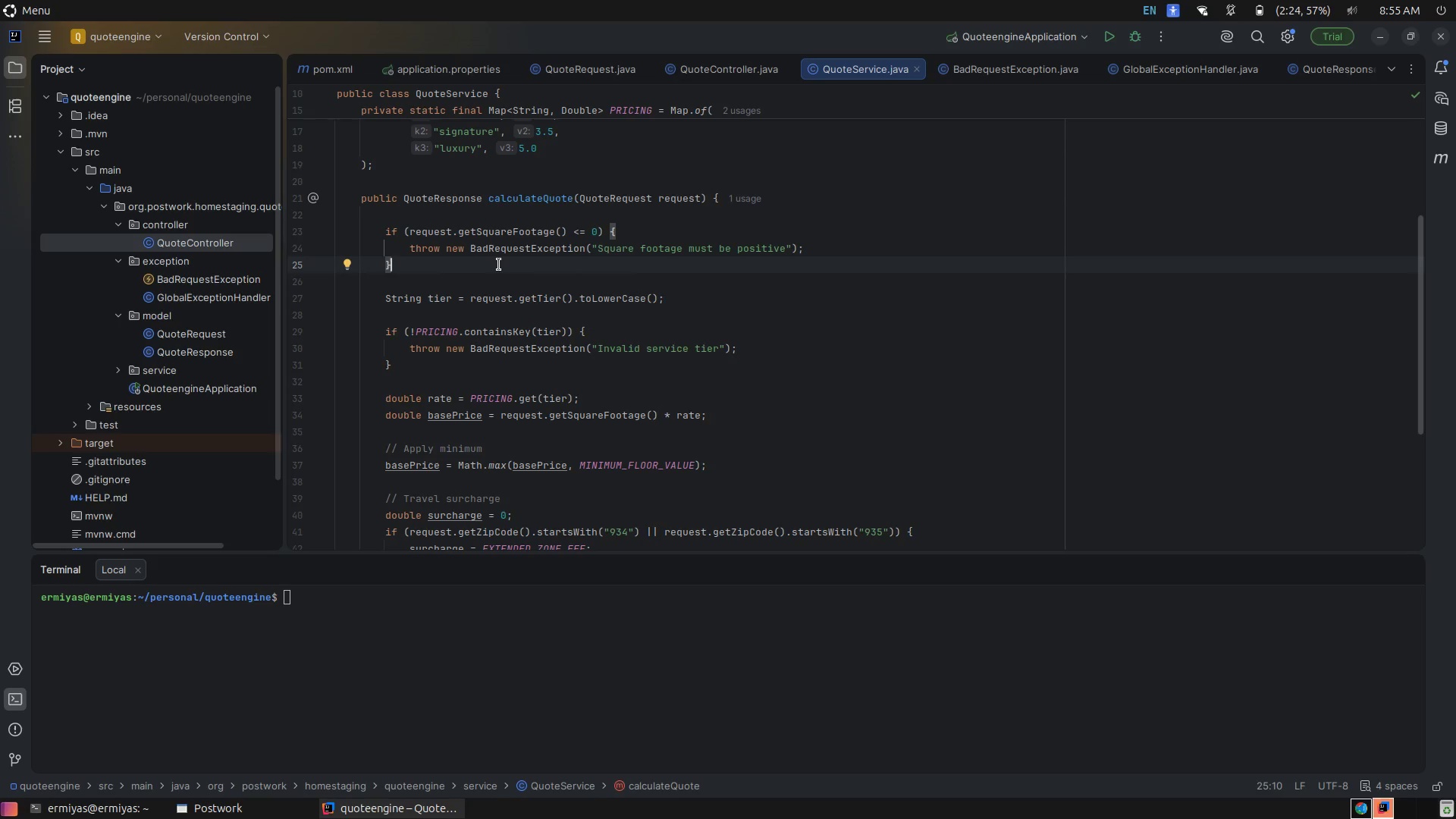 
scroll: coordinate [542, 303], scroll_direction: down, amount: 2.0
 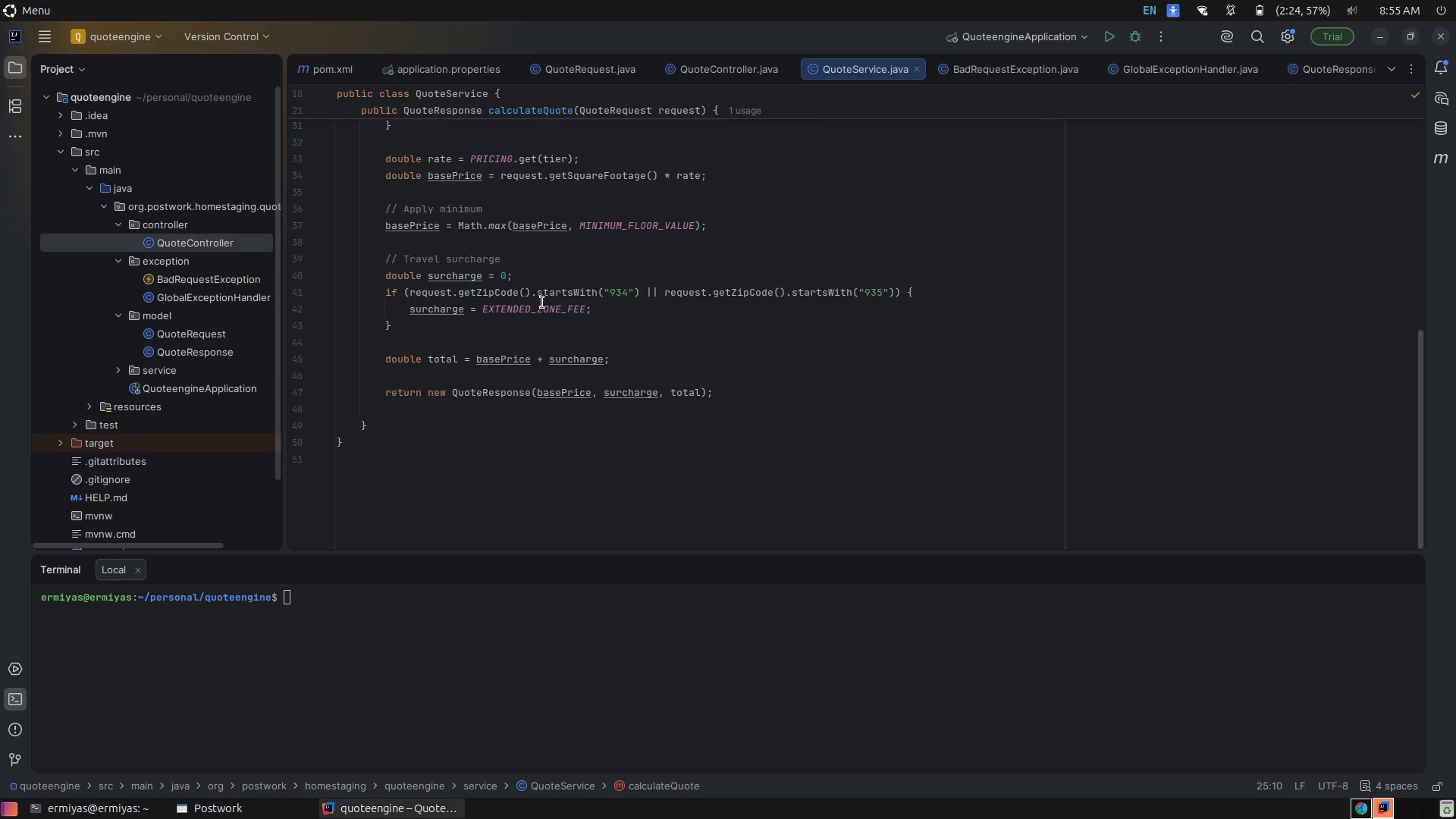 
left_click([507, 331])
 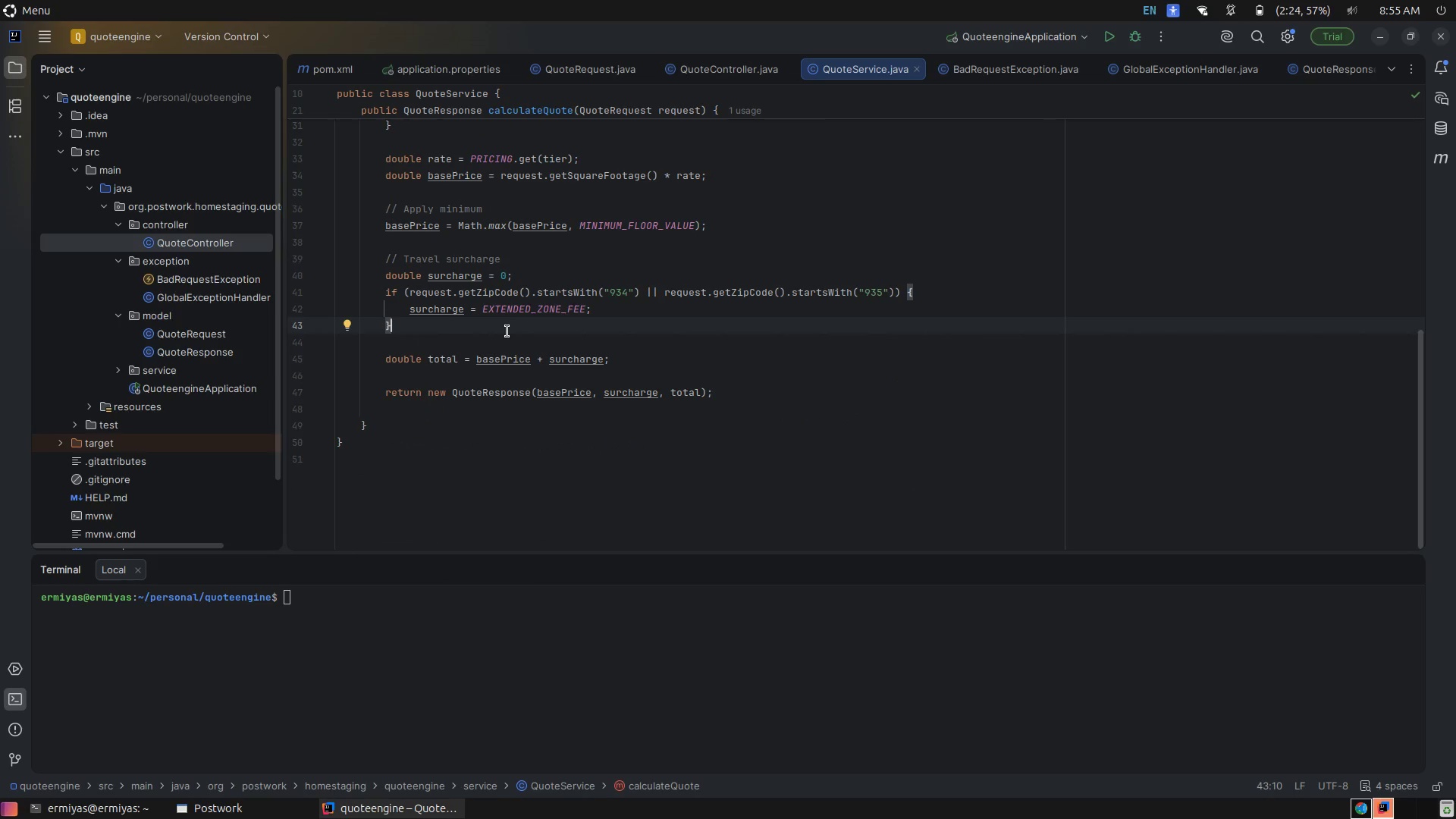 
scroll: coordinate [555, 386], scroll_direction: up, amount: 4.0
 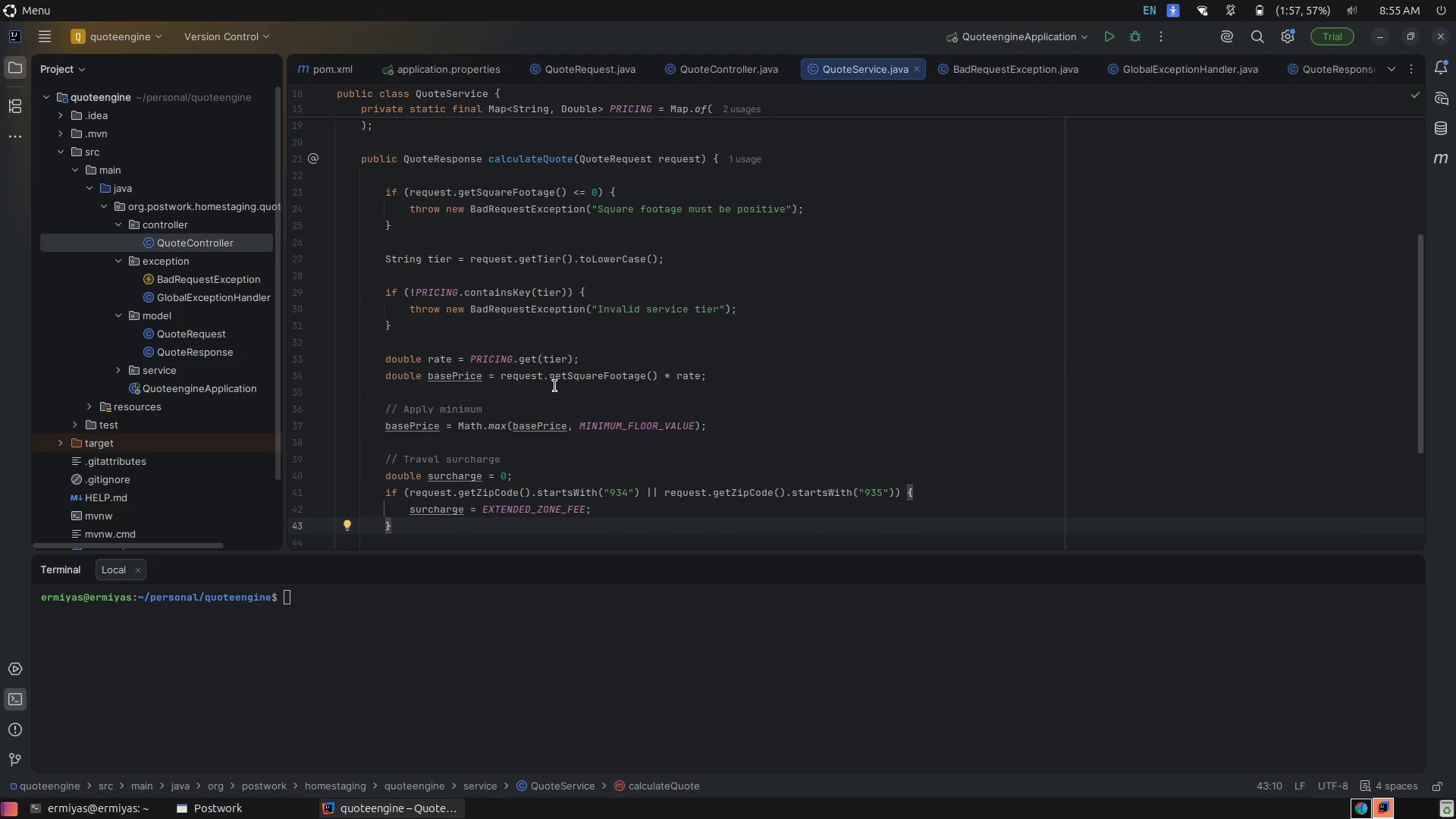 
wait(10.26)
 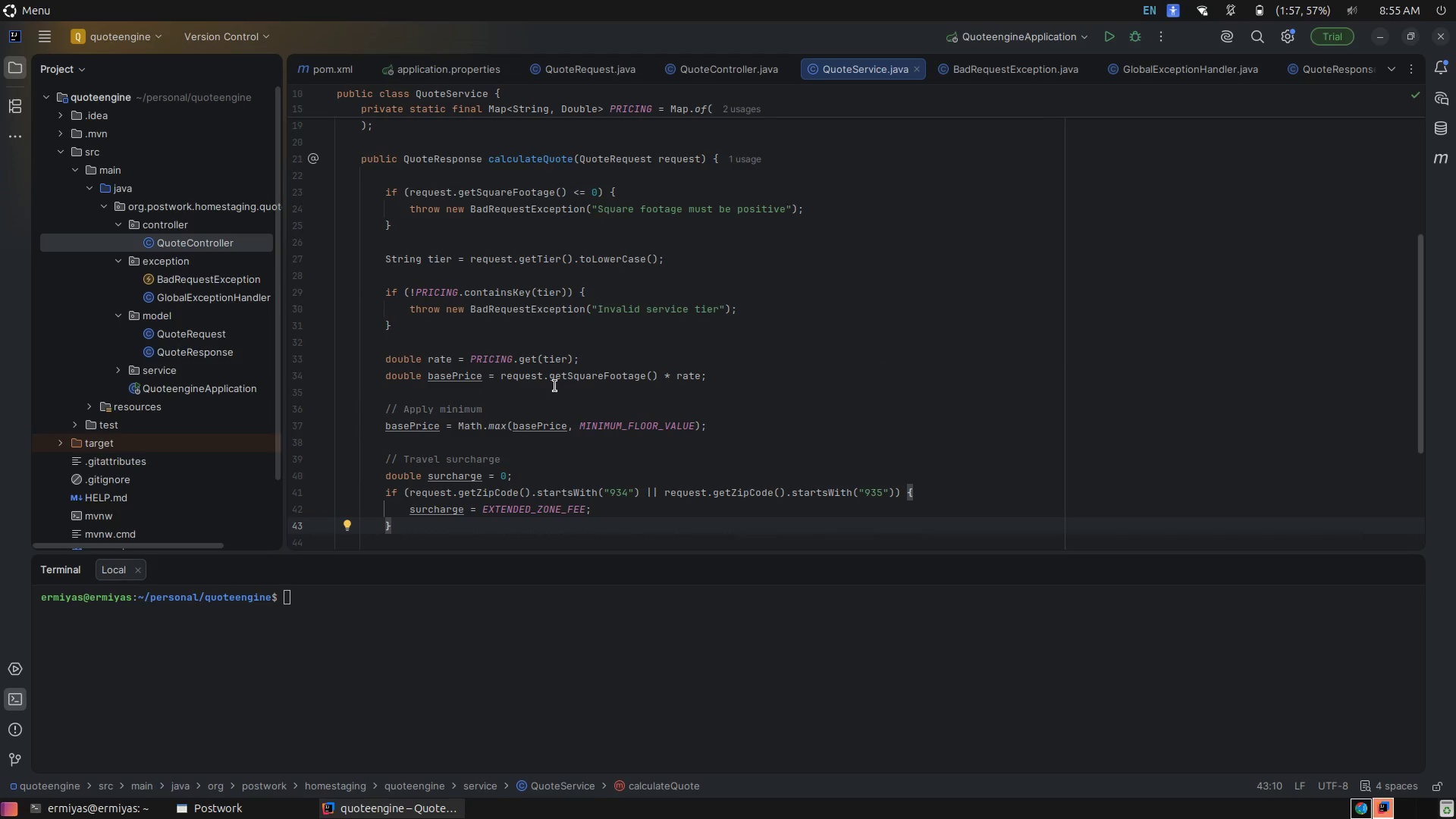 
scroll: coordinate [825, 355], scroll_direction: up, amount: 5.0
 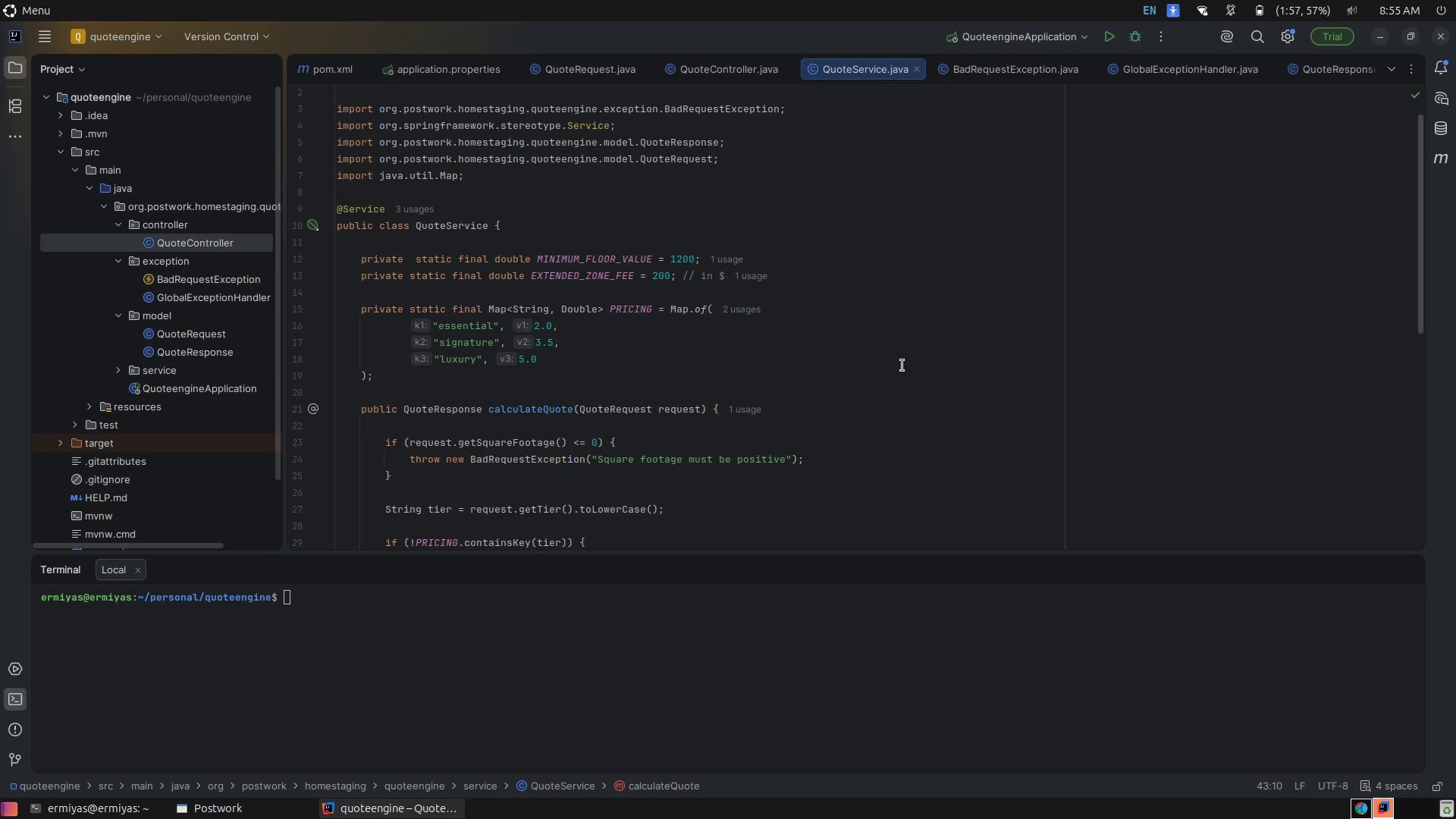 
left_click([902, 366])
 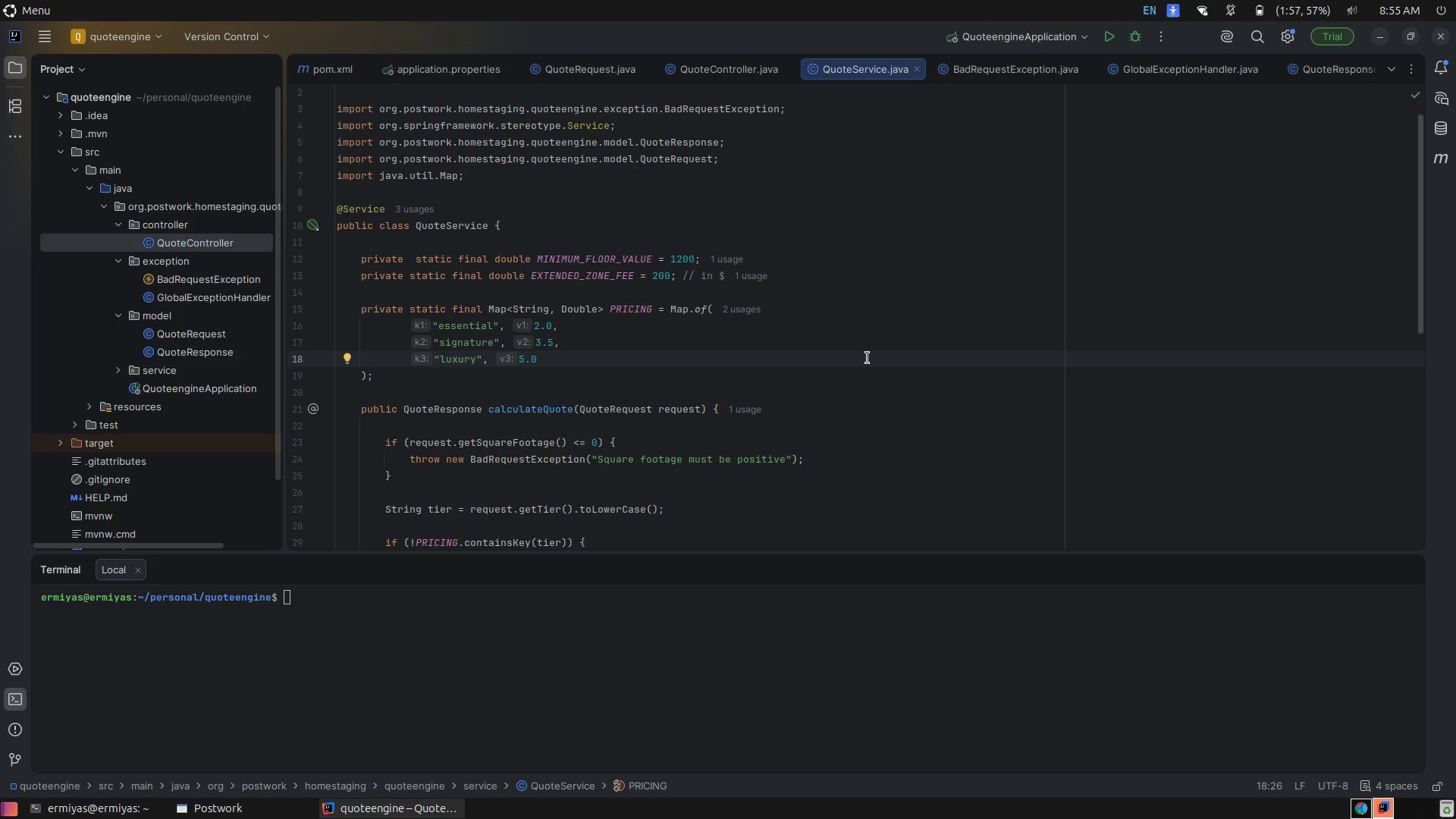 
wait(8.73)
 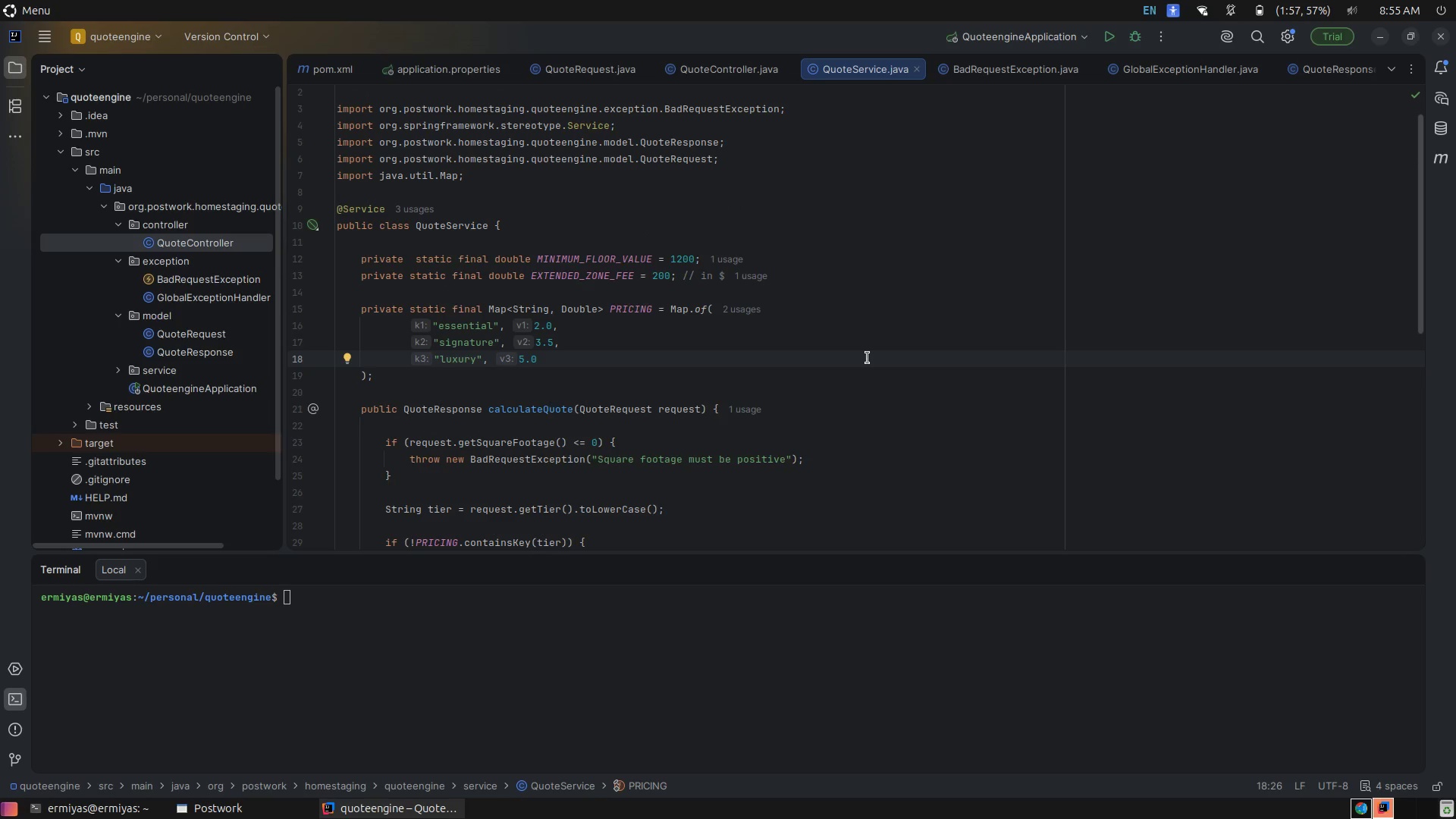 
left_click([692, 350])
 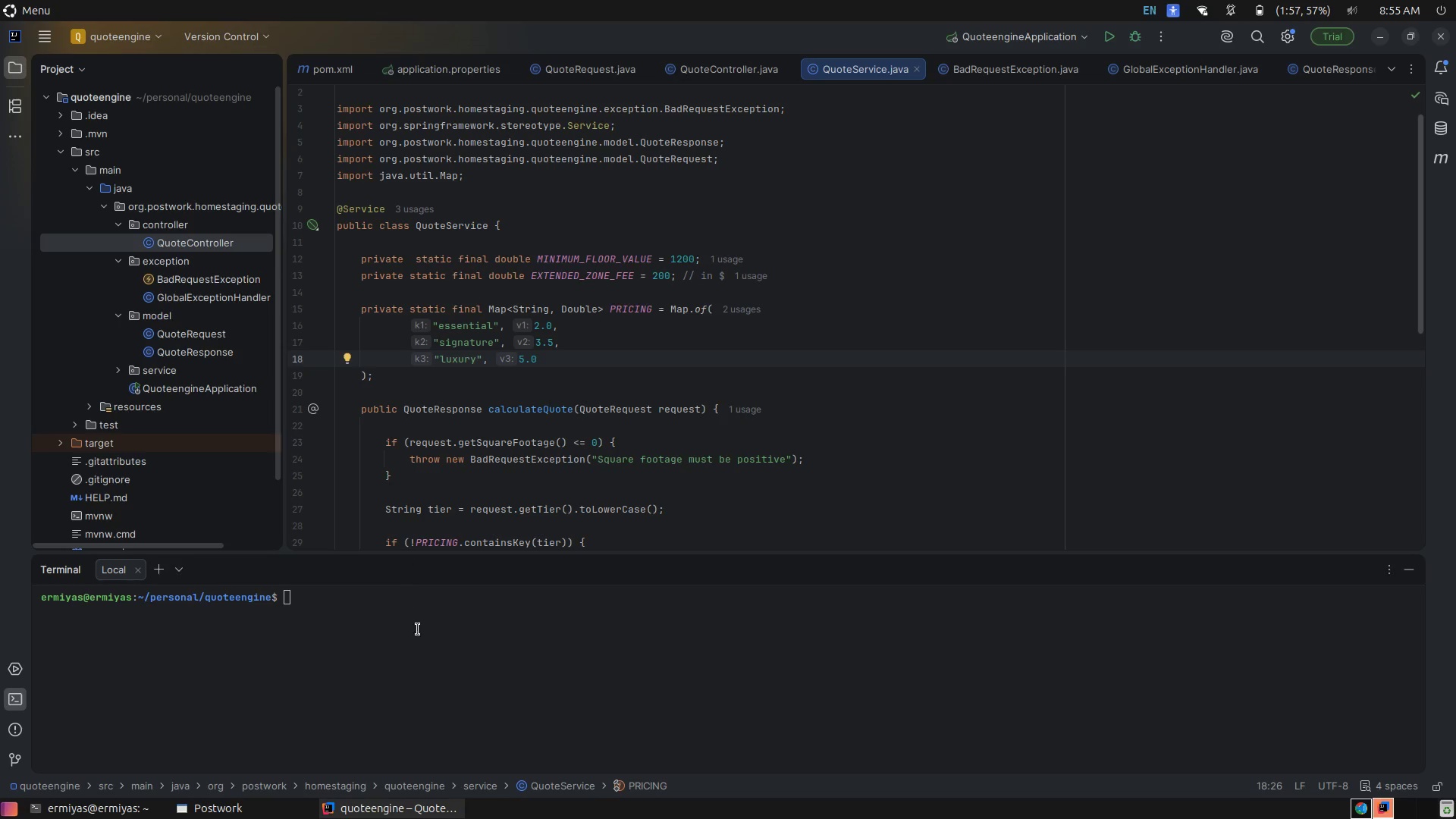 
left_click([424, 635])
 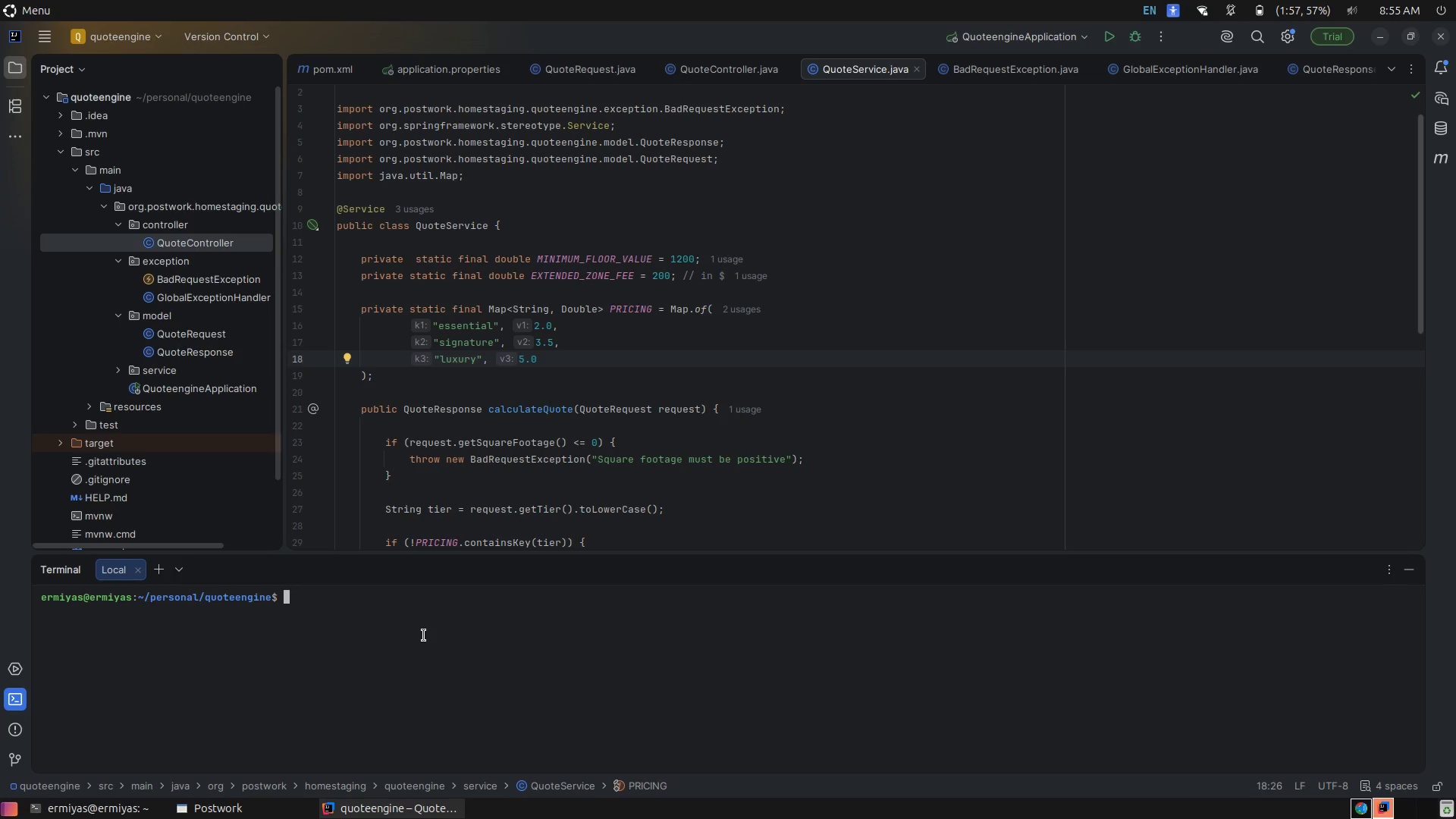 
type(mvn clean )
key(Backspace)
type( insta)
key(Tab)
 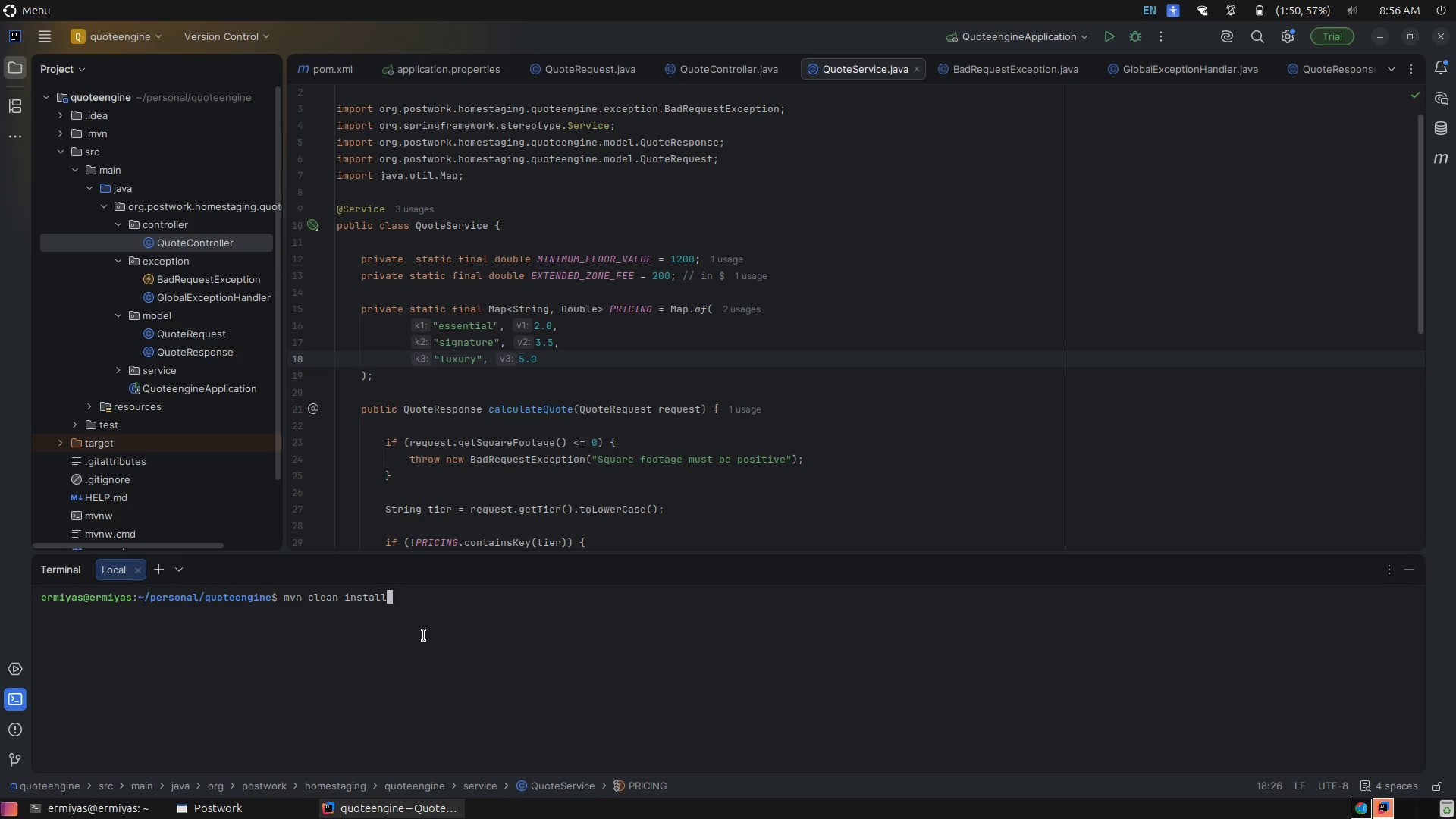 
key(Enter)
 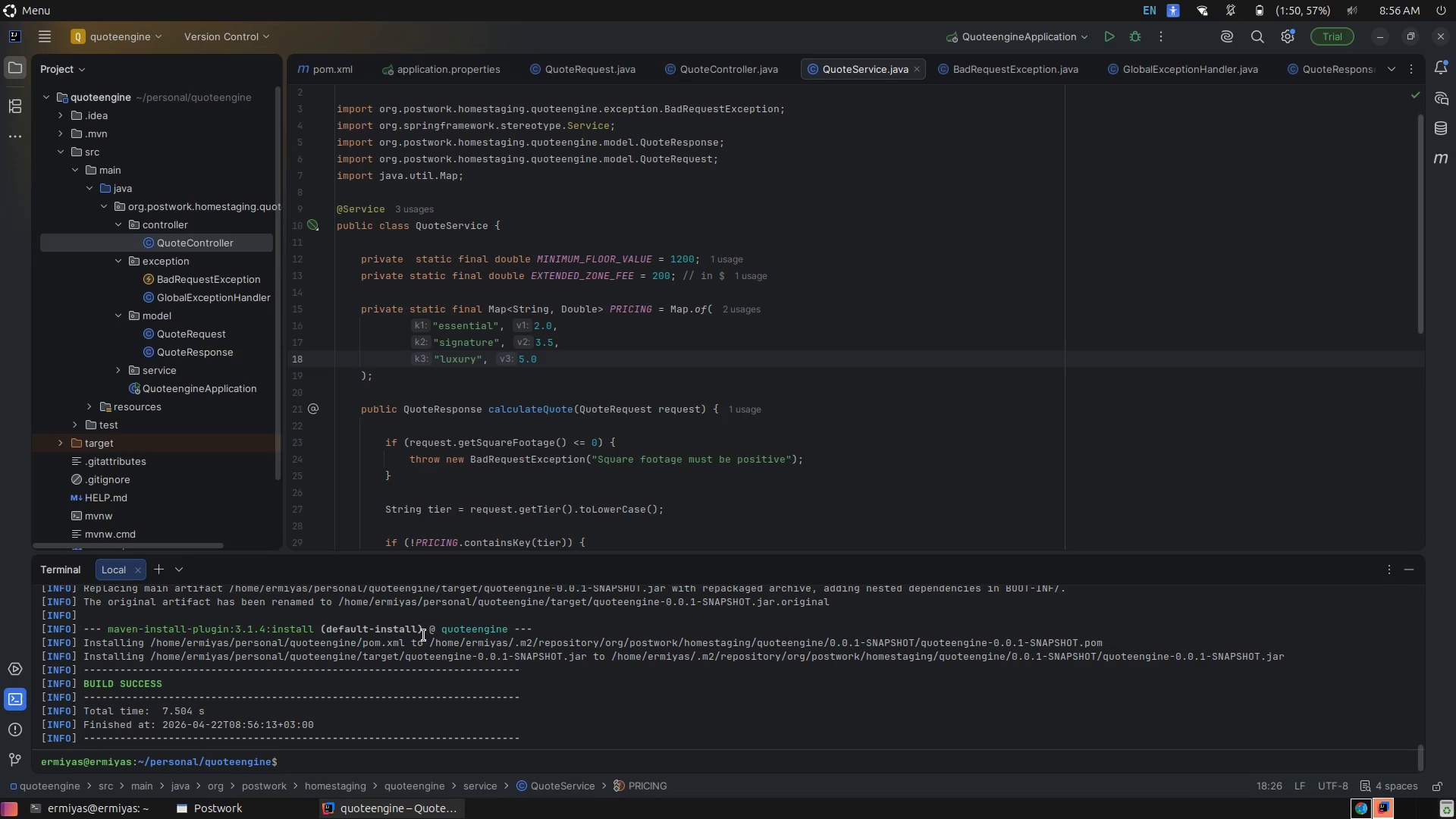 
wait(28.11)
 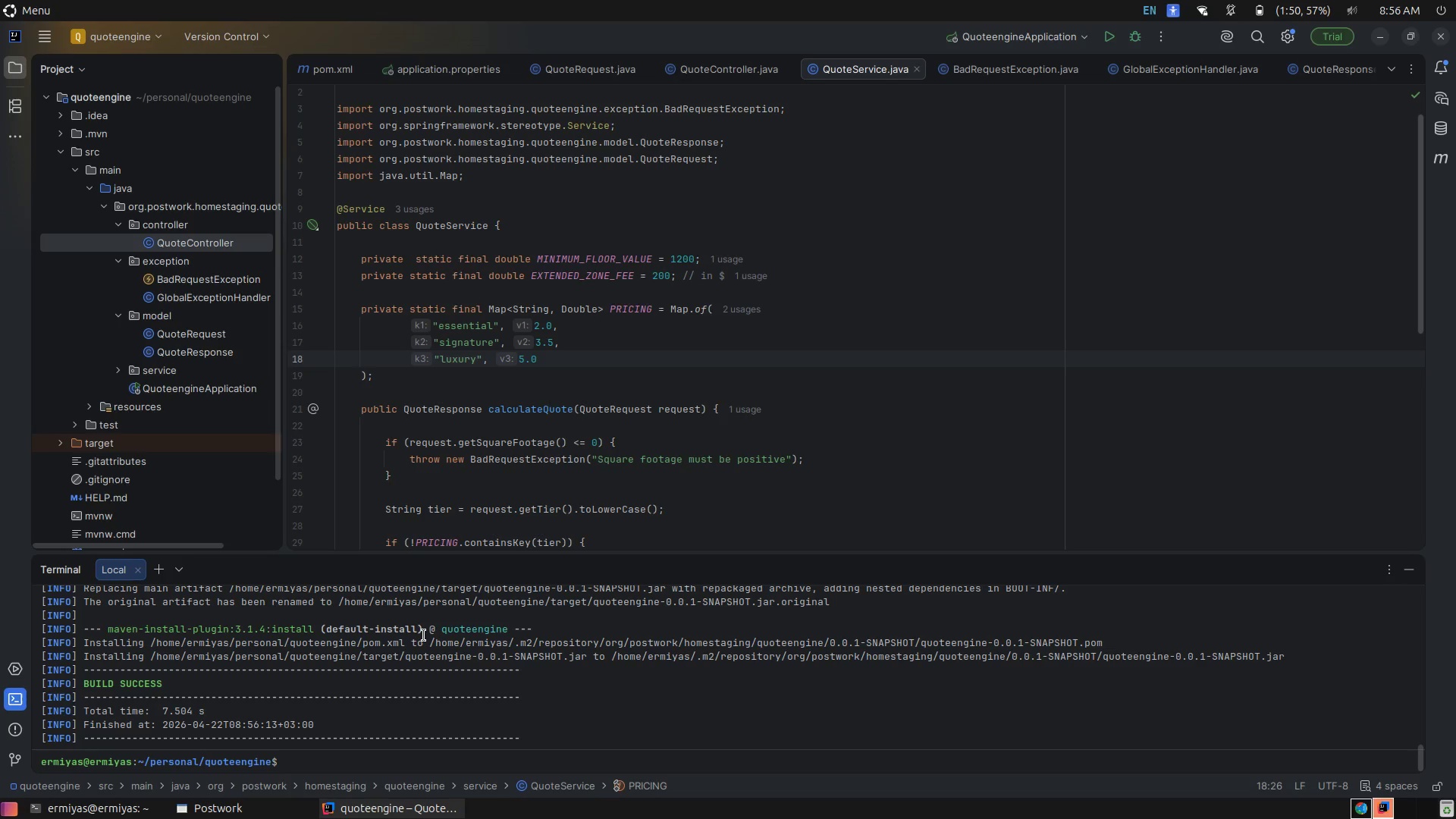 
left_click([609, 688])
 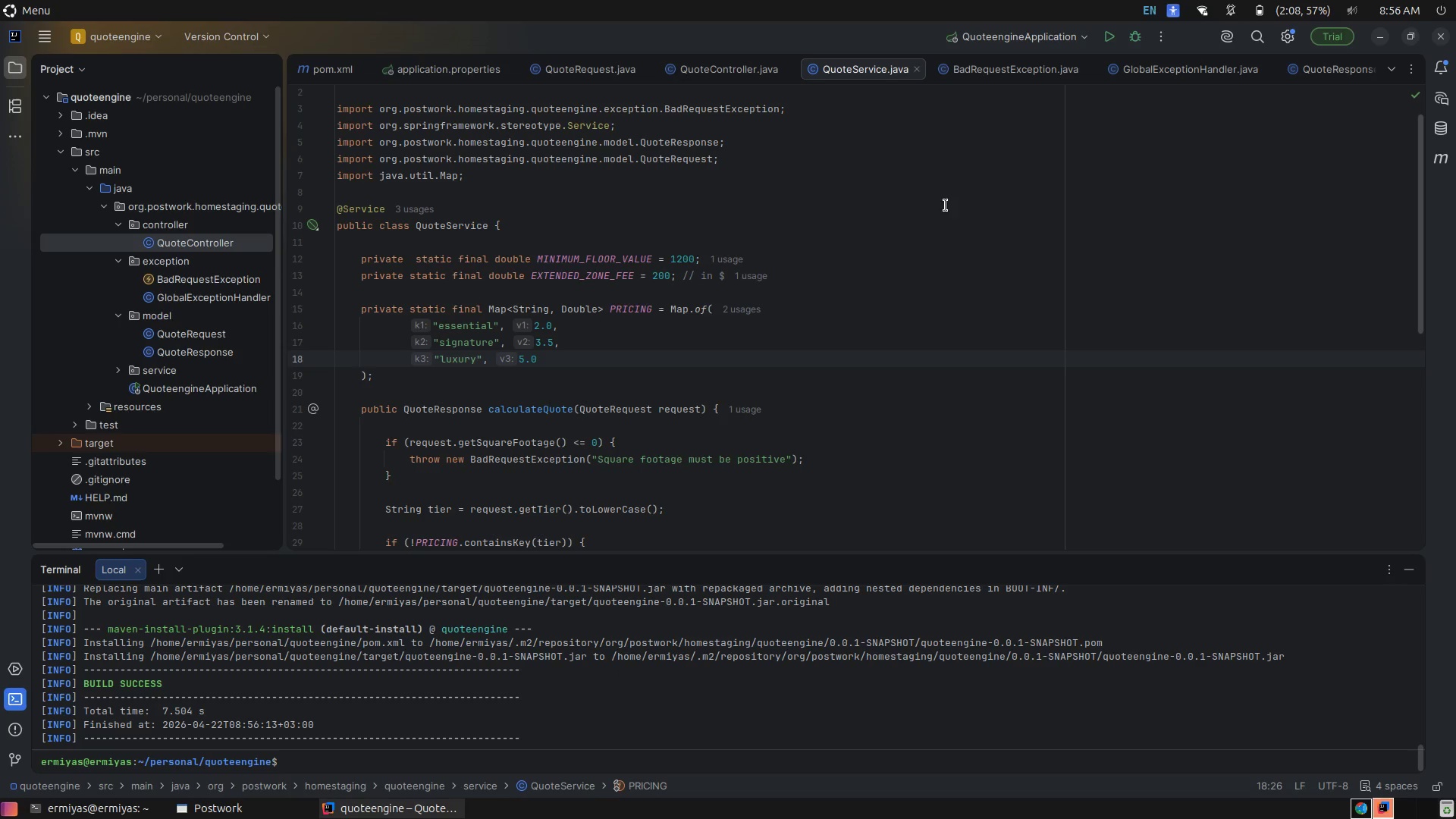 
left_click([1055, 169])
 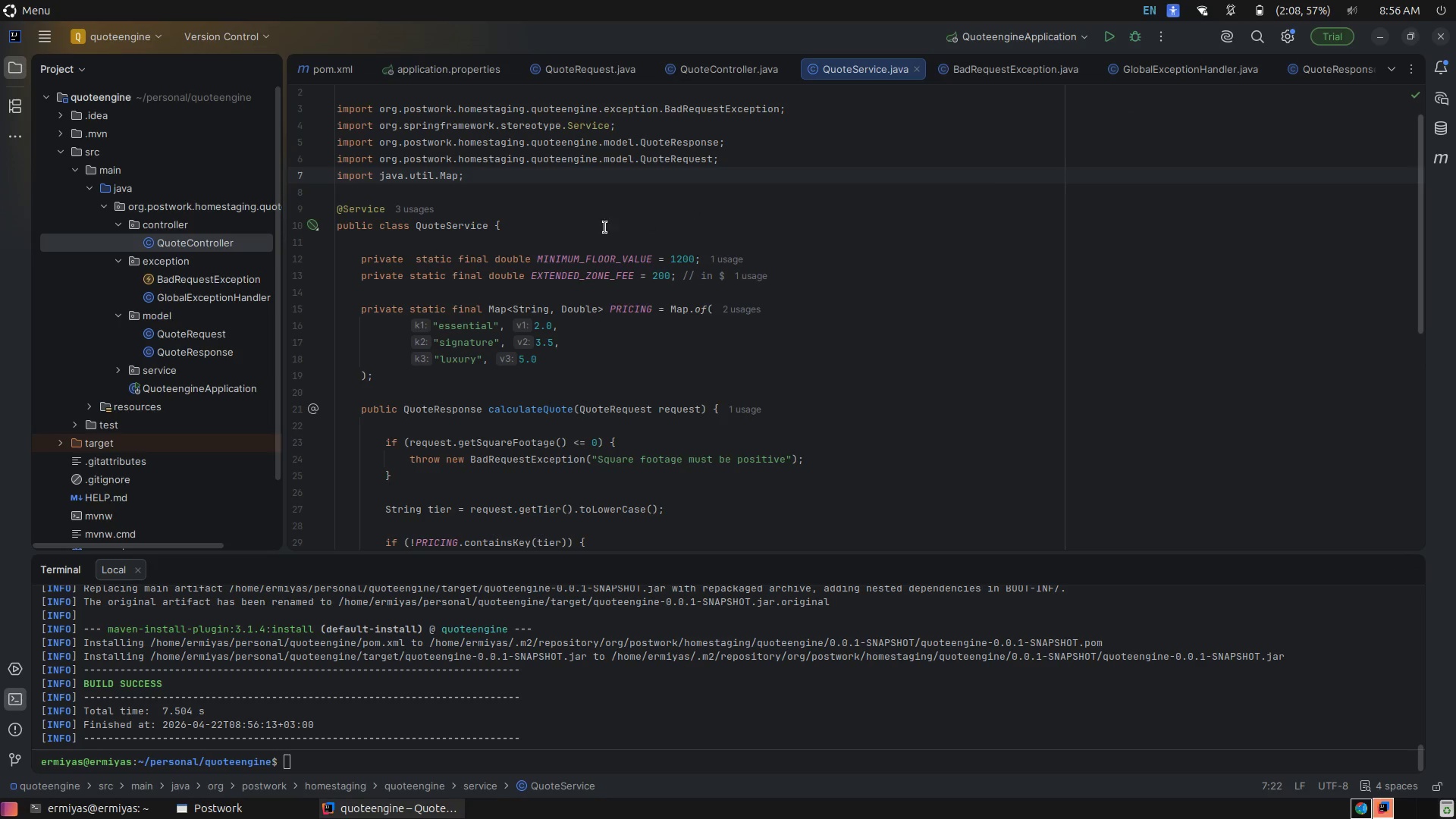 
left_click([570, 228])
 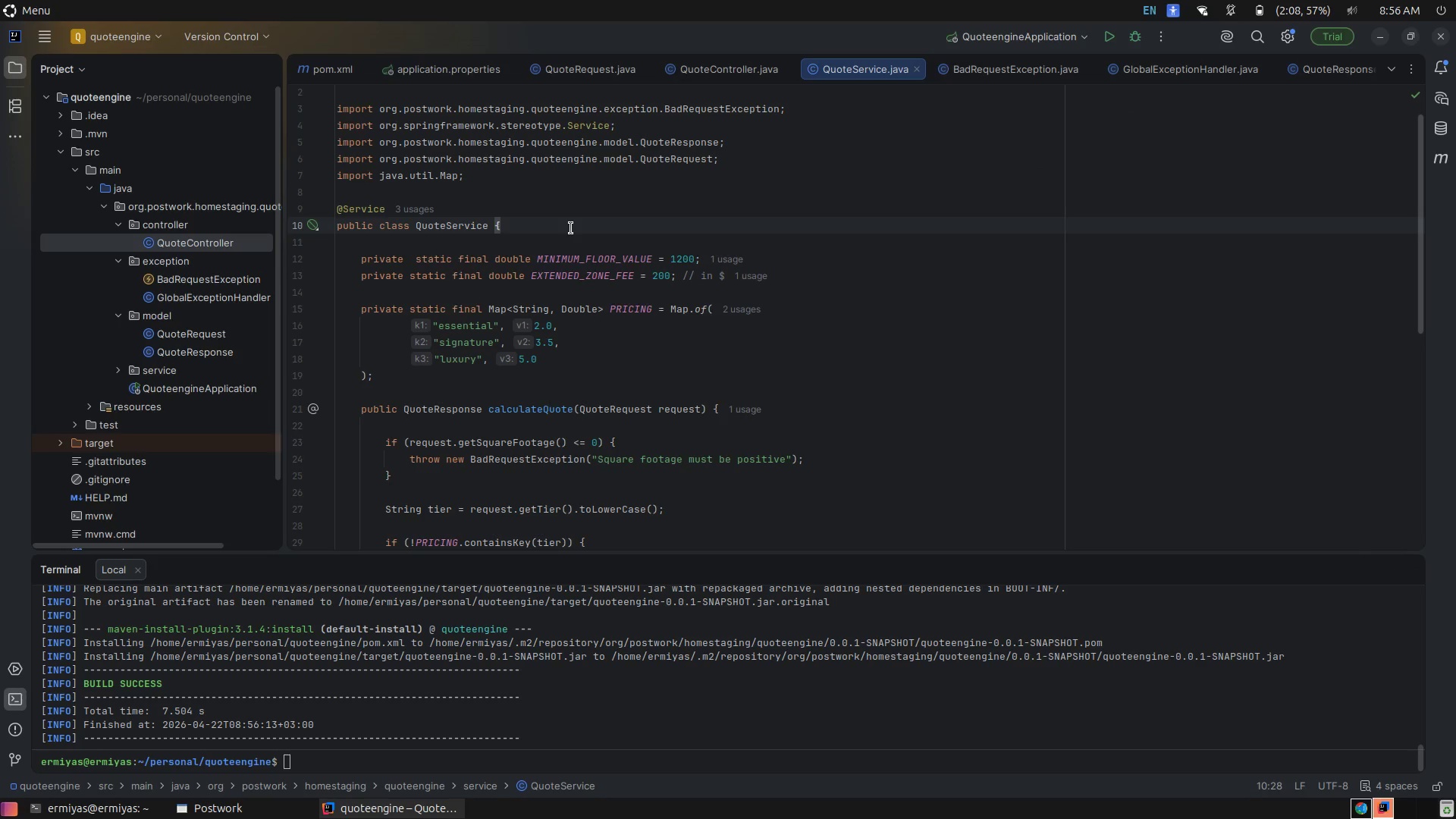 
scroll: coordinate [573, 227], scroll_direction: down, amount: 3.0
 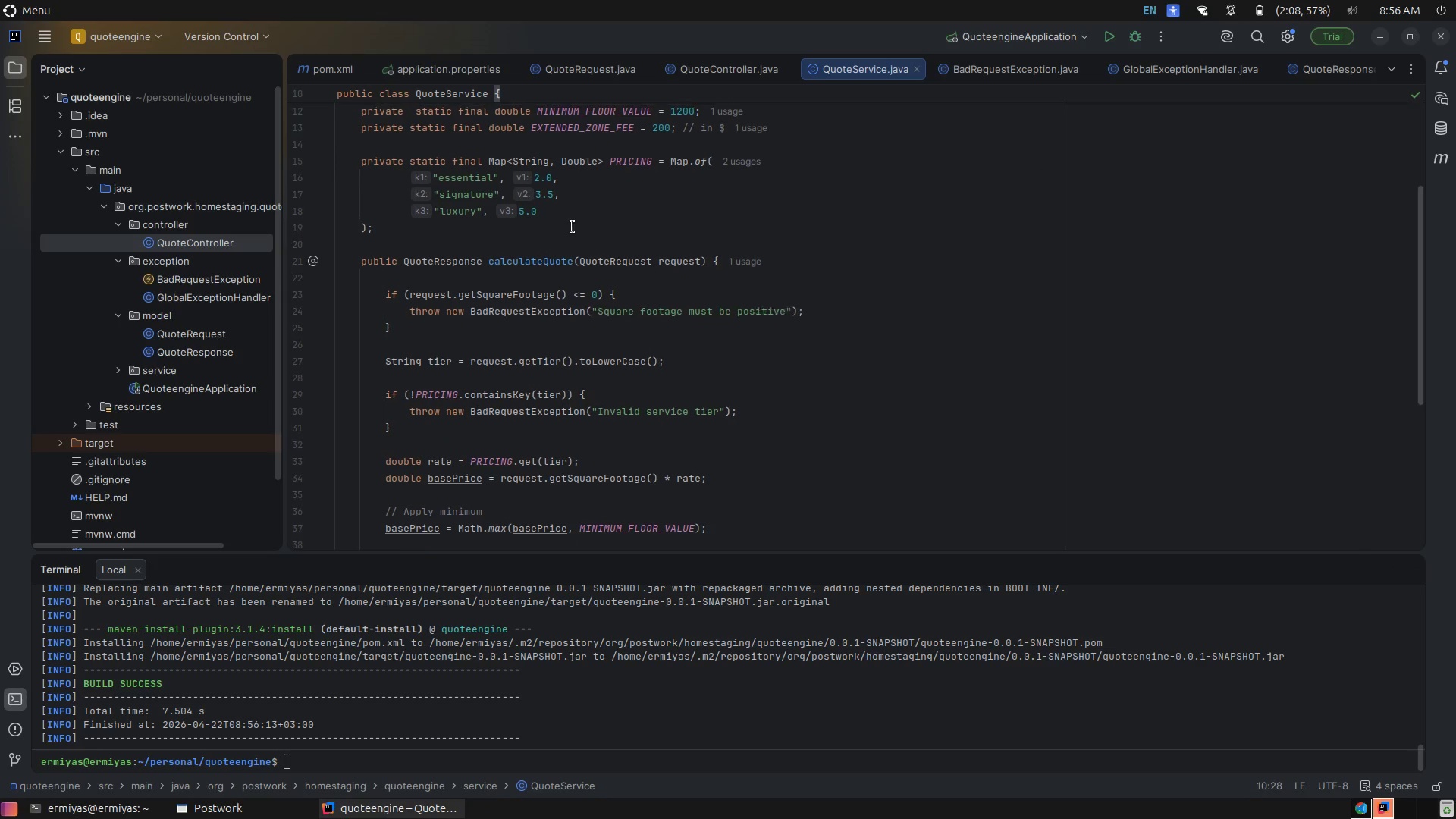 
scroll: coordinate [573, 227], scroll_direction: up, amount: 1.0
 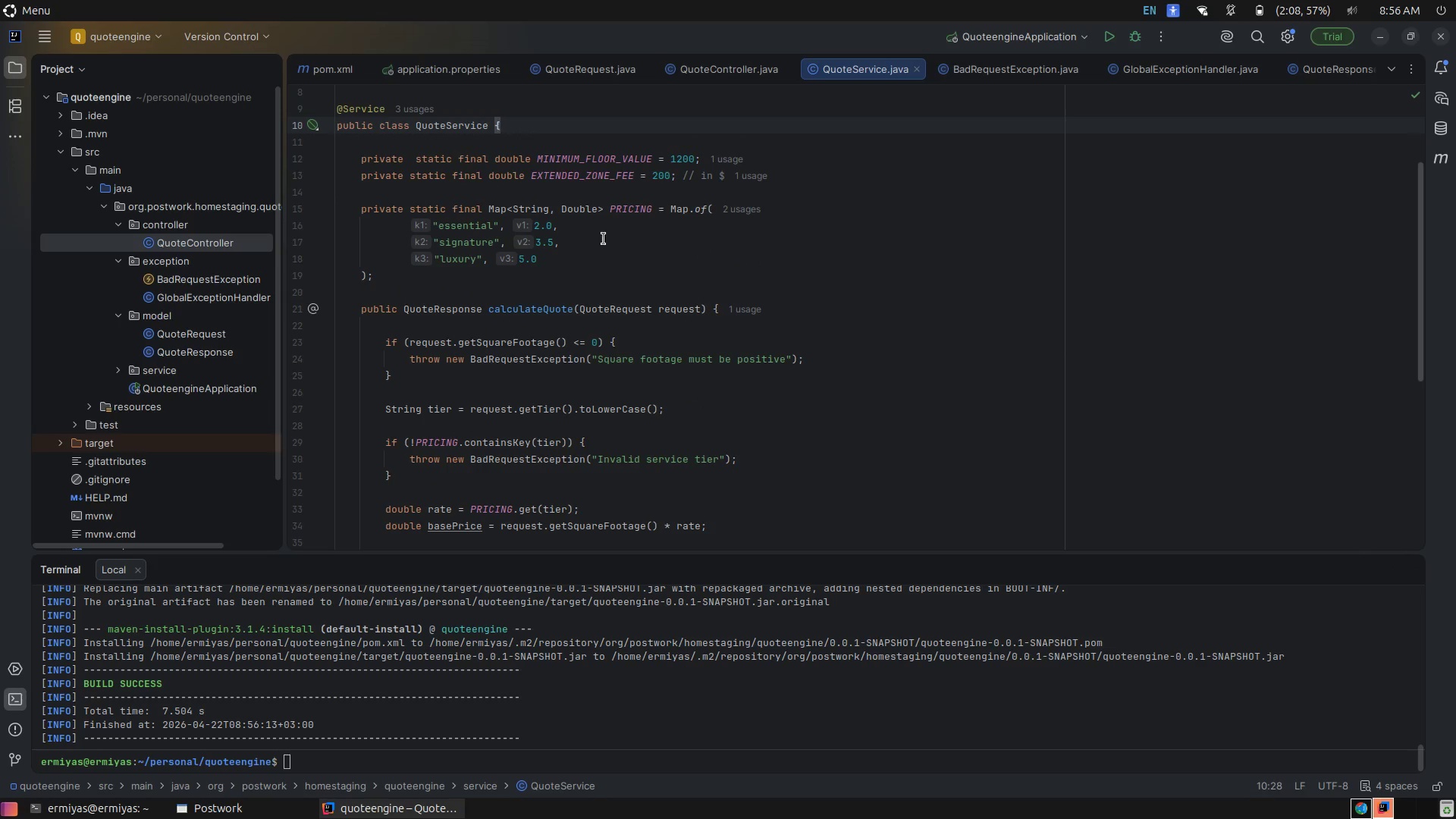 
wait(5.76)
 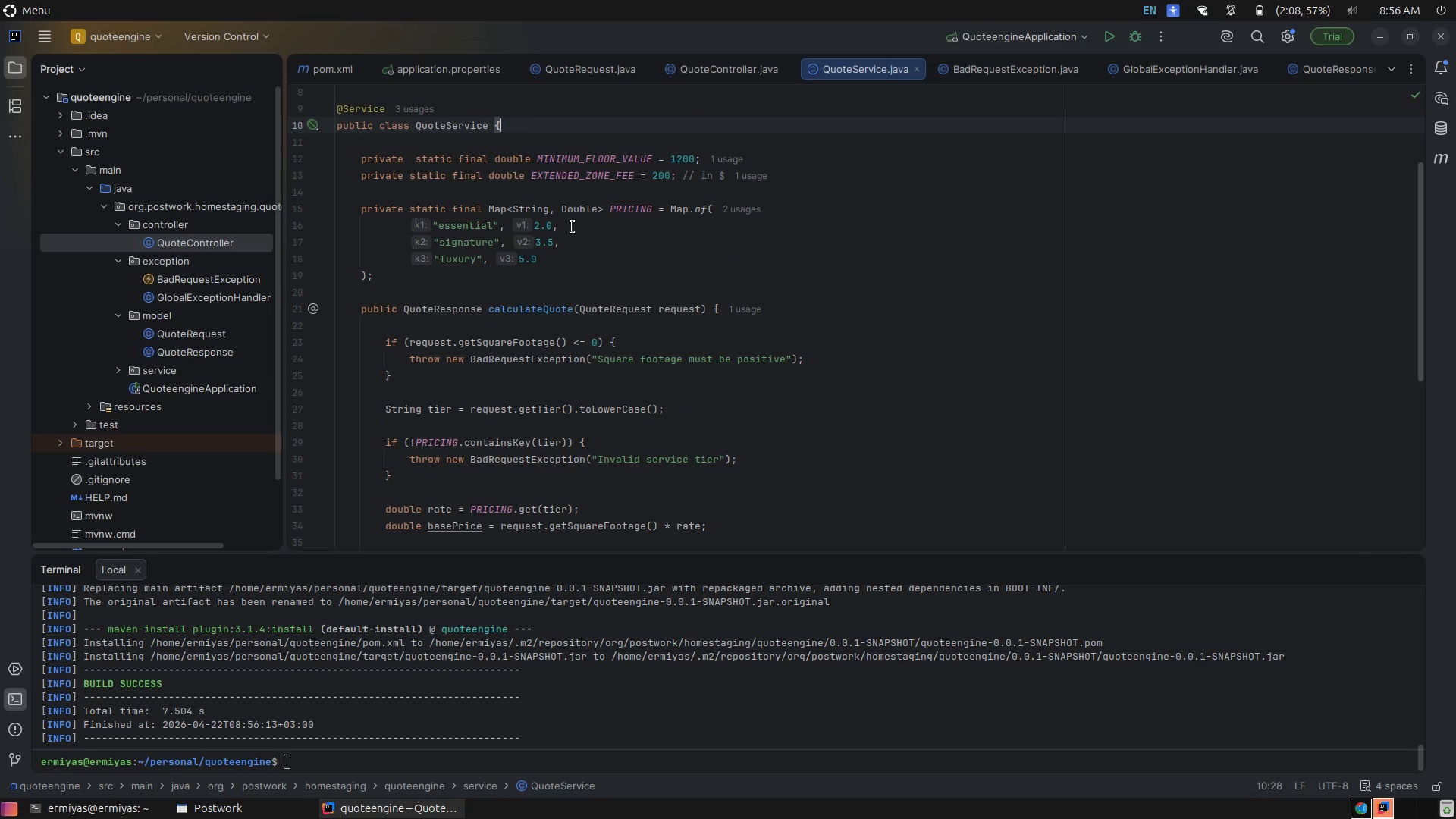 
left_click([715, 269])
 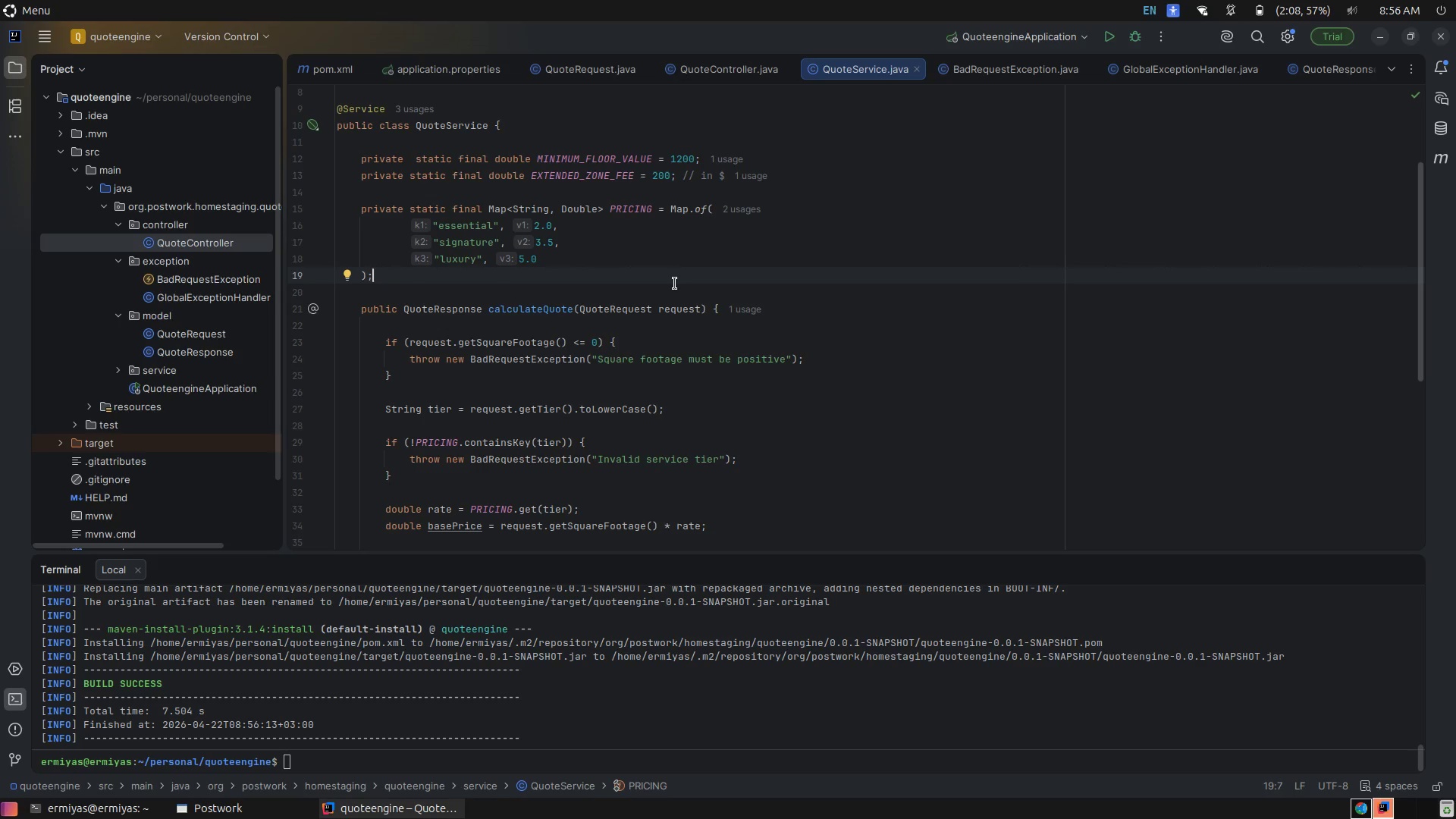 
left_click([588, 719])
 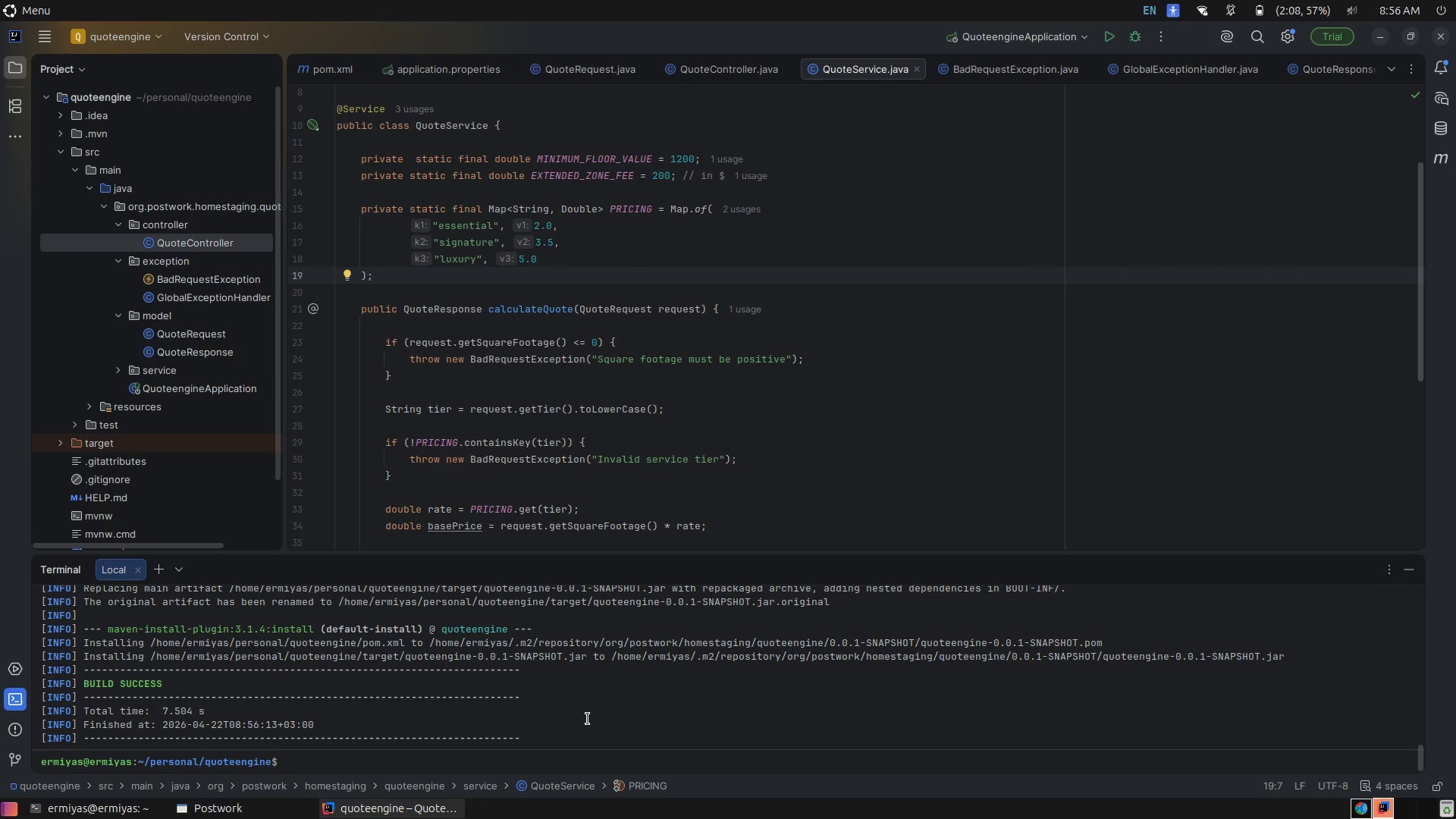 
type(gi t)
 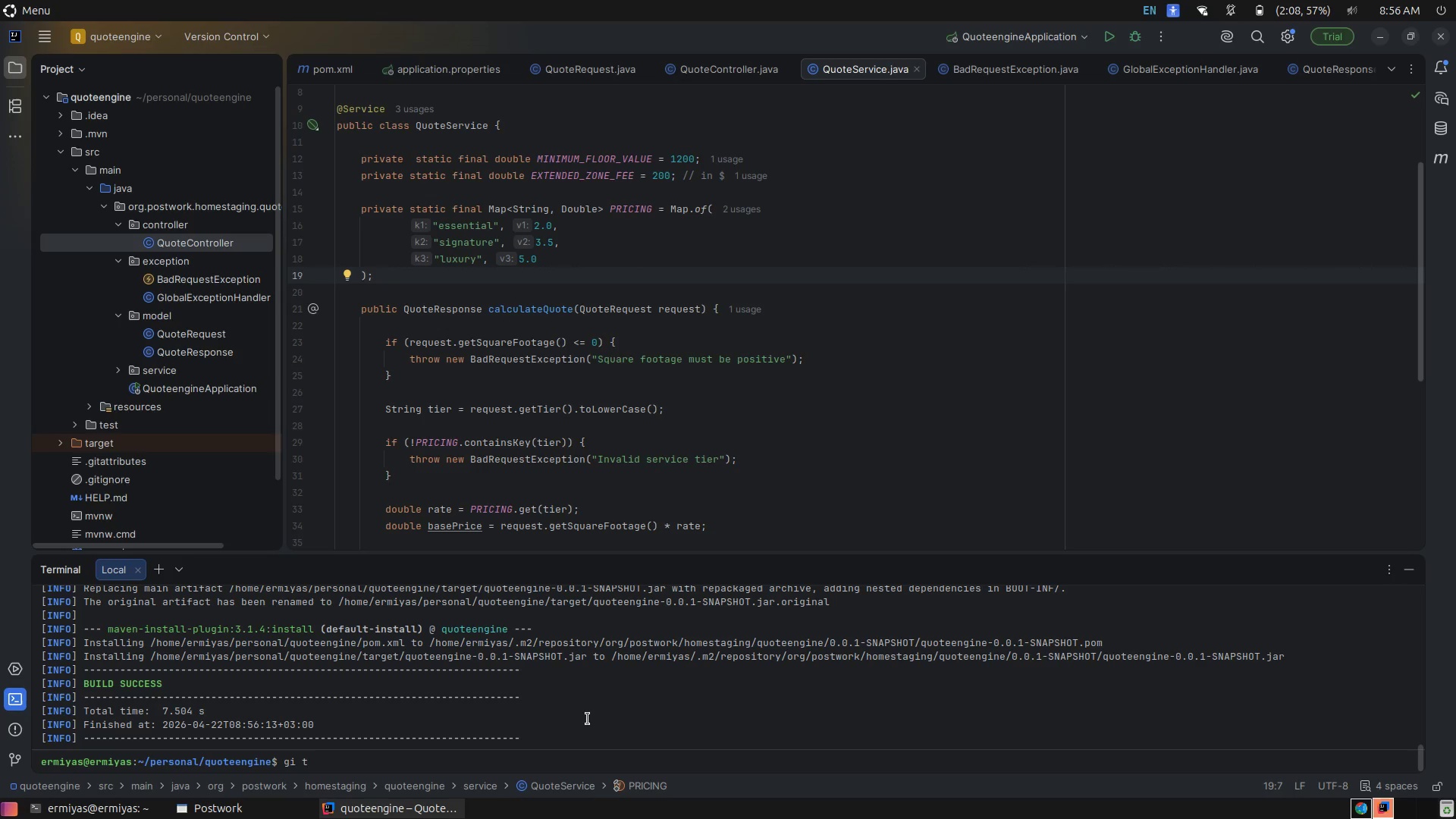 
hold_key(key=Backspace, duration=0.83)
 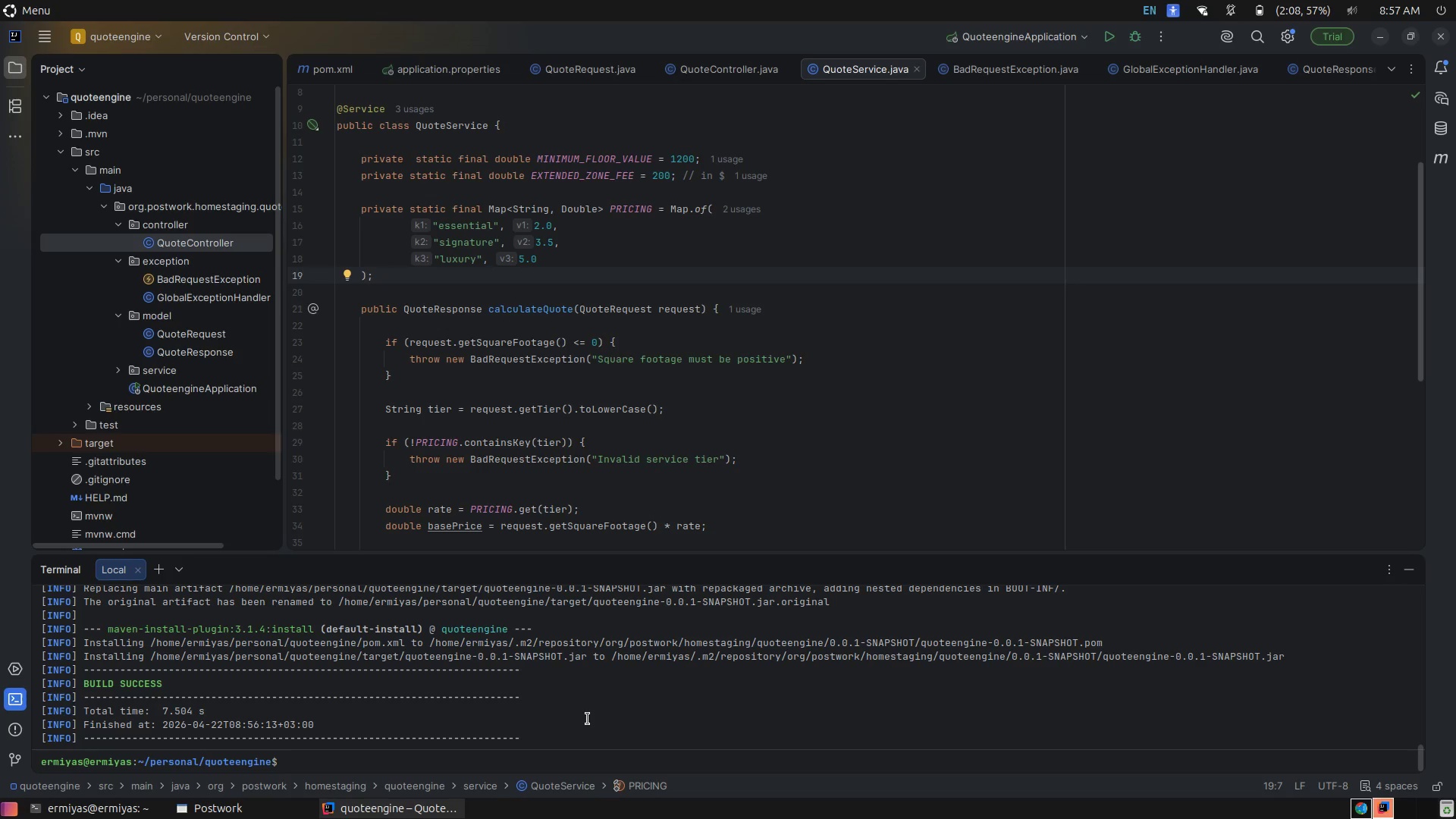 
wait(7.48)
 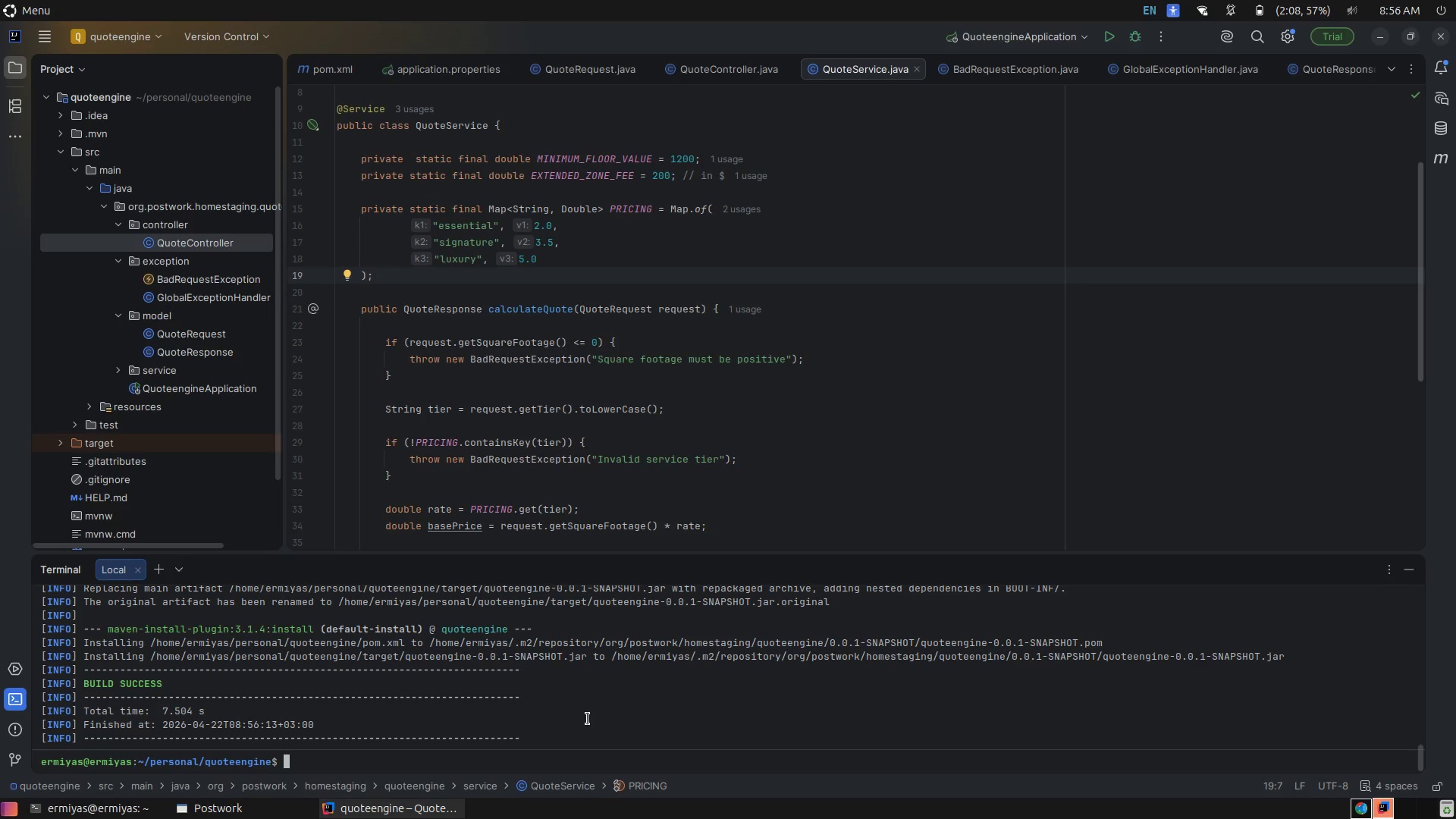 
type(git )
 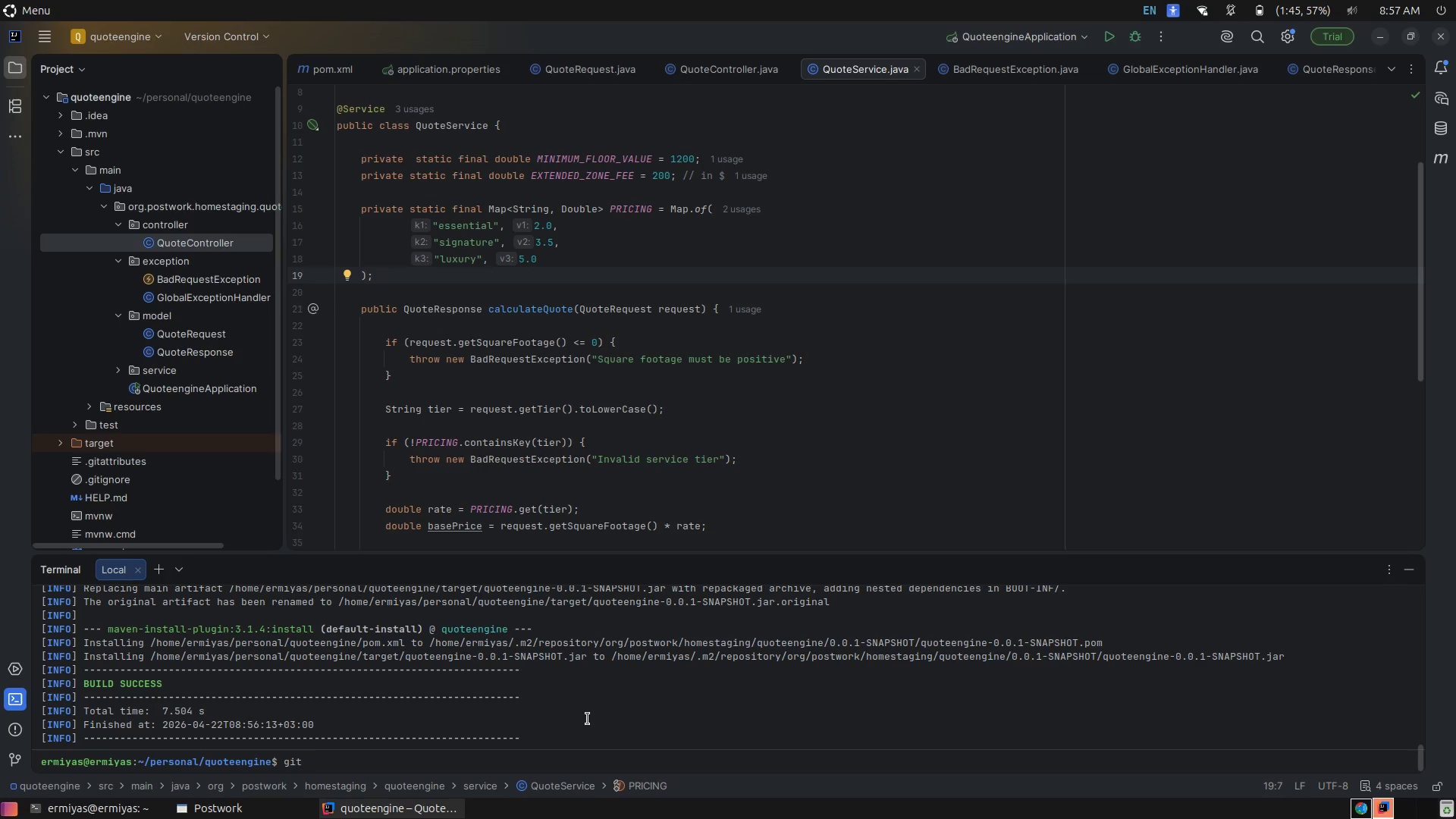 
hold_key(key=Backspace, duration=0.79)
 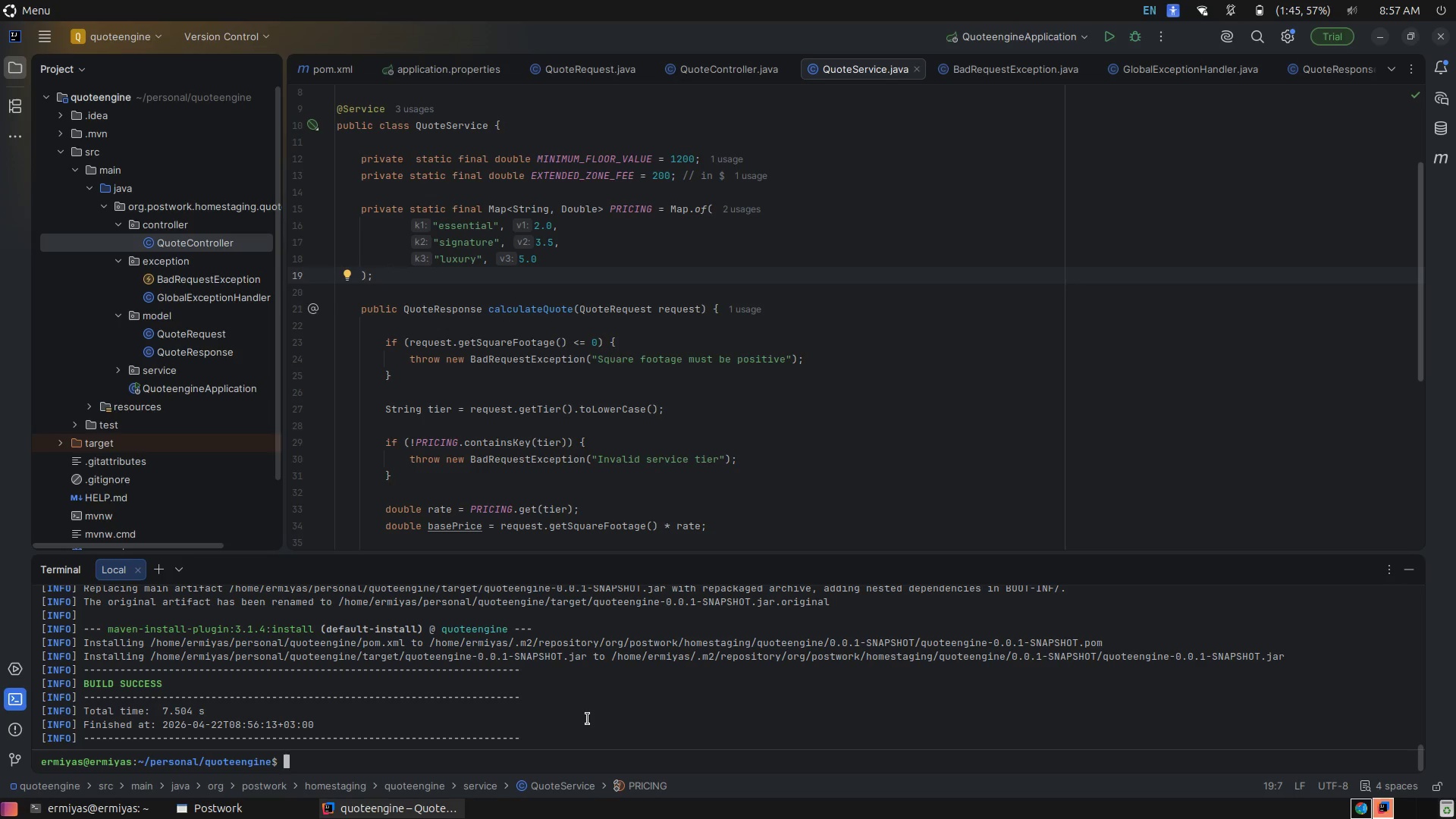 
wait(16.32)
 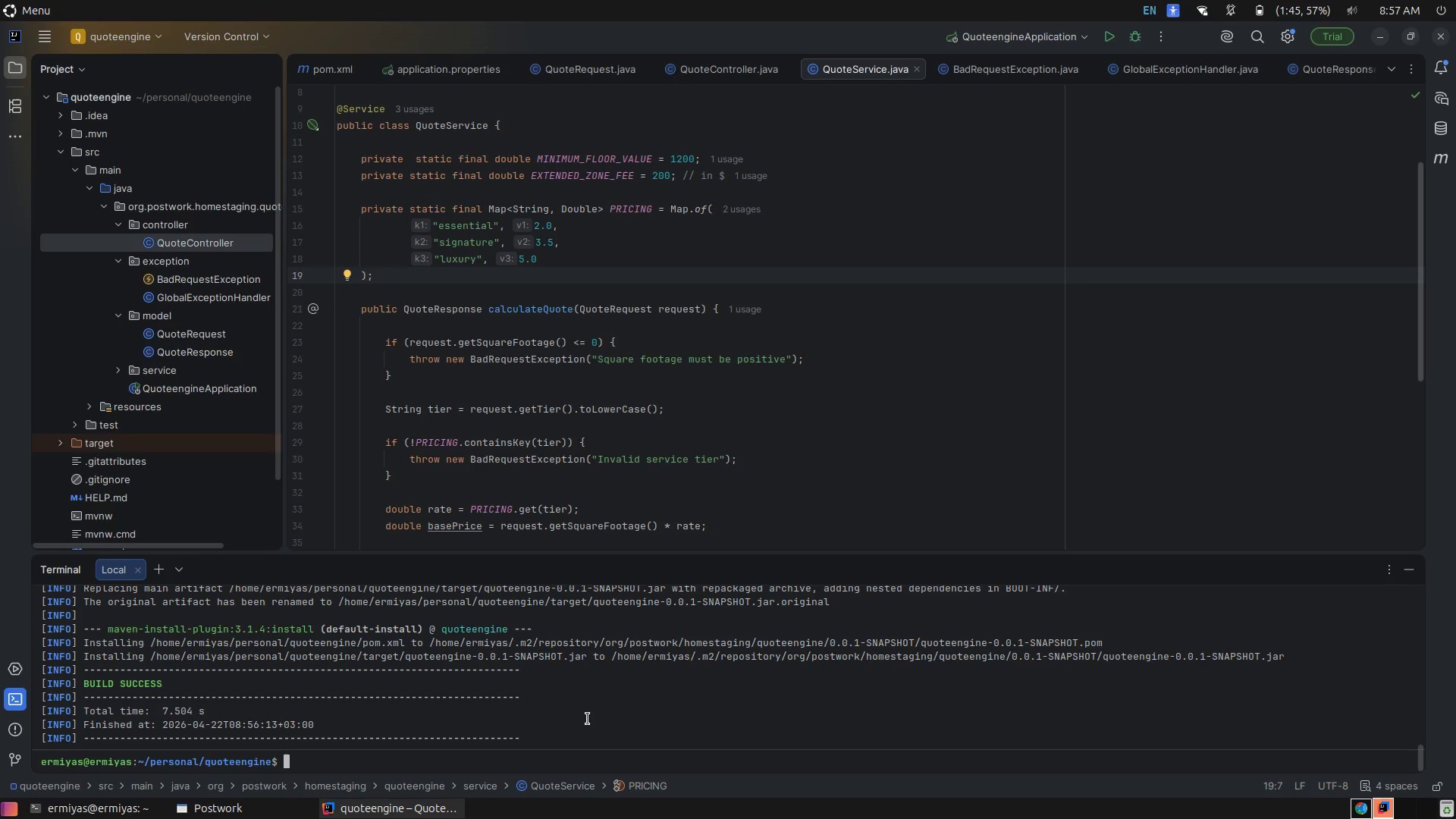 
key(Meta+MetaLeft)
 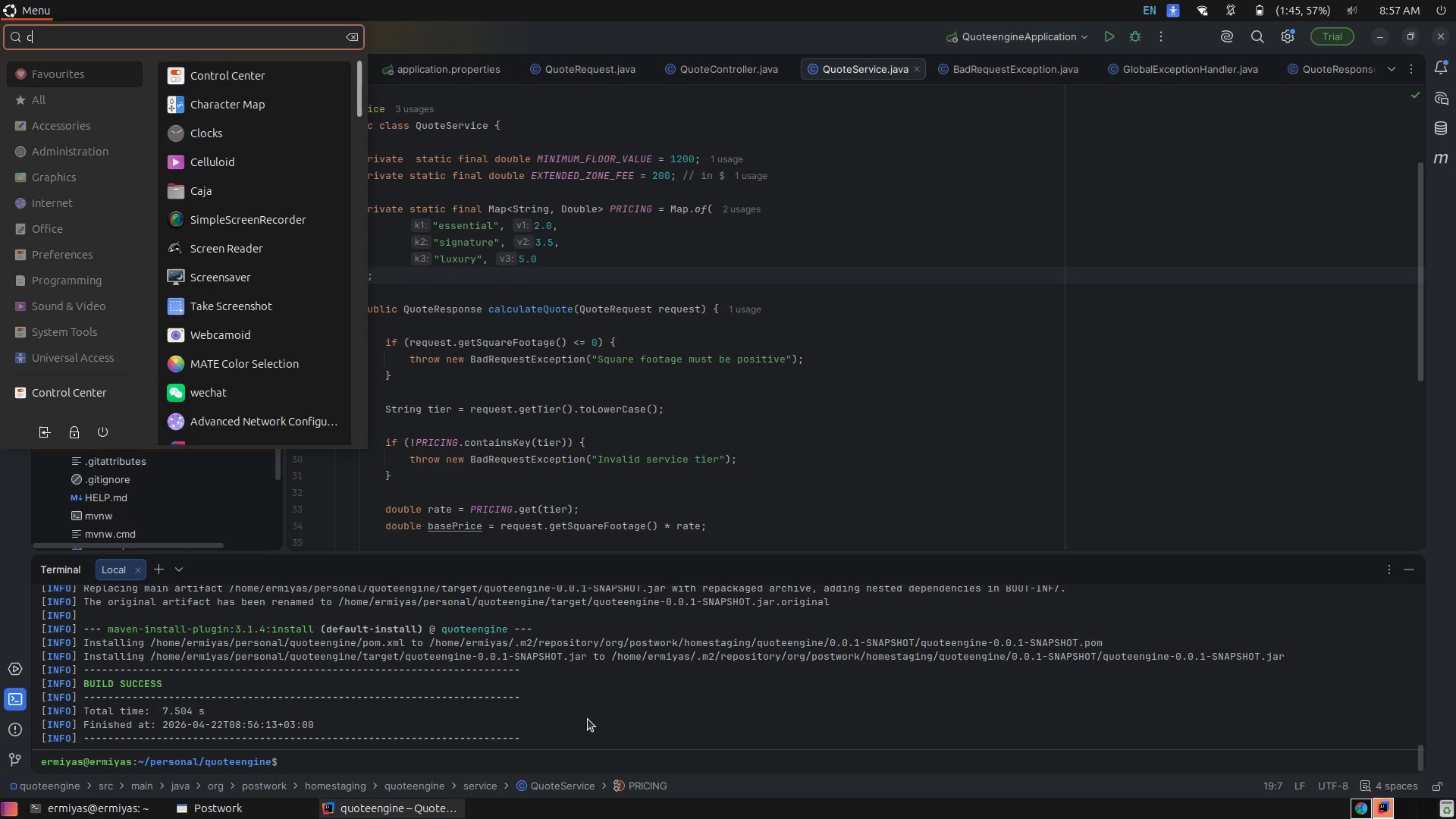 
type(chr)
 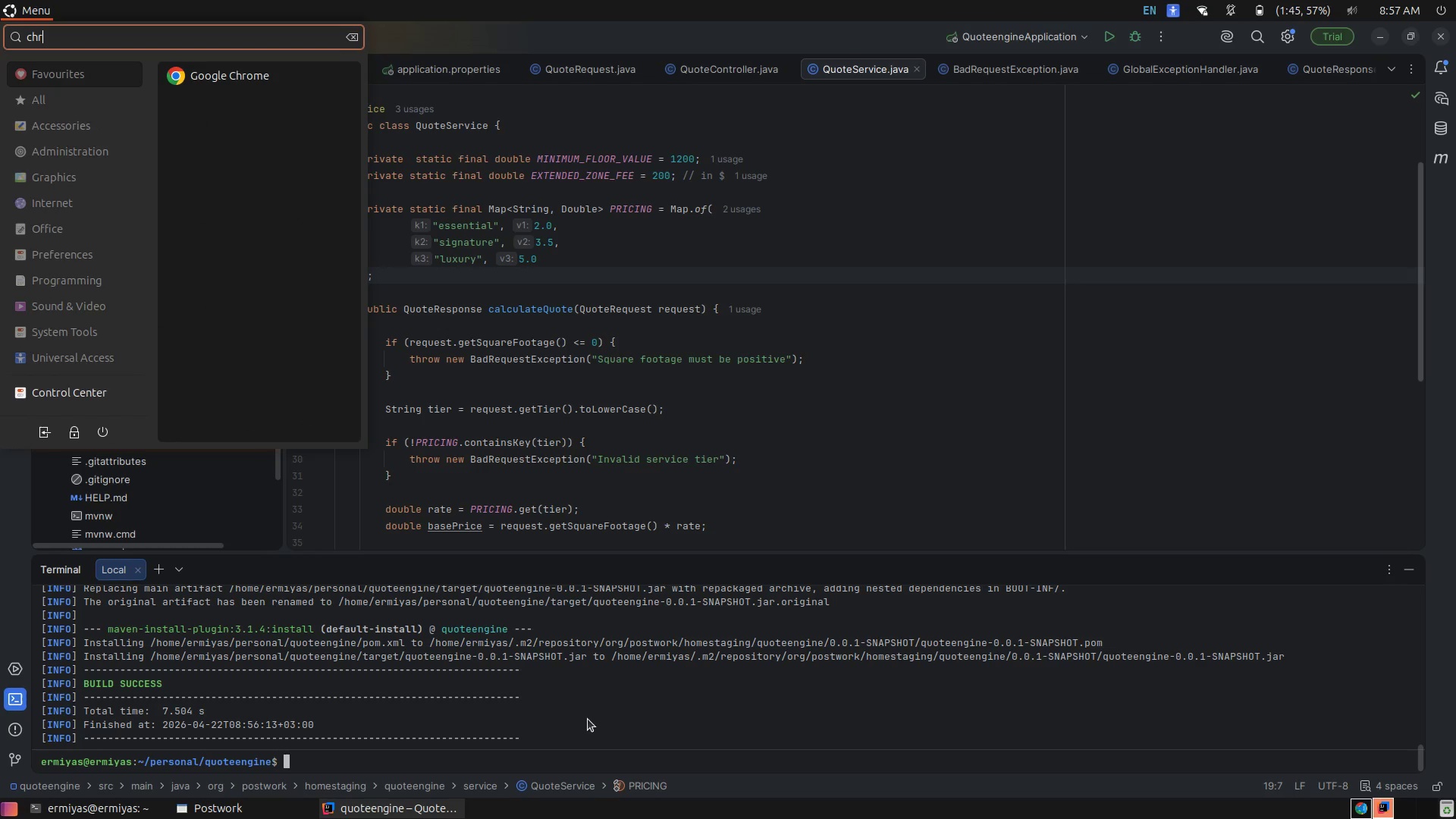 
key(Enter)
 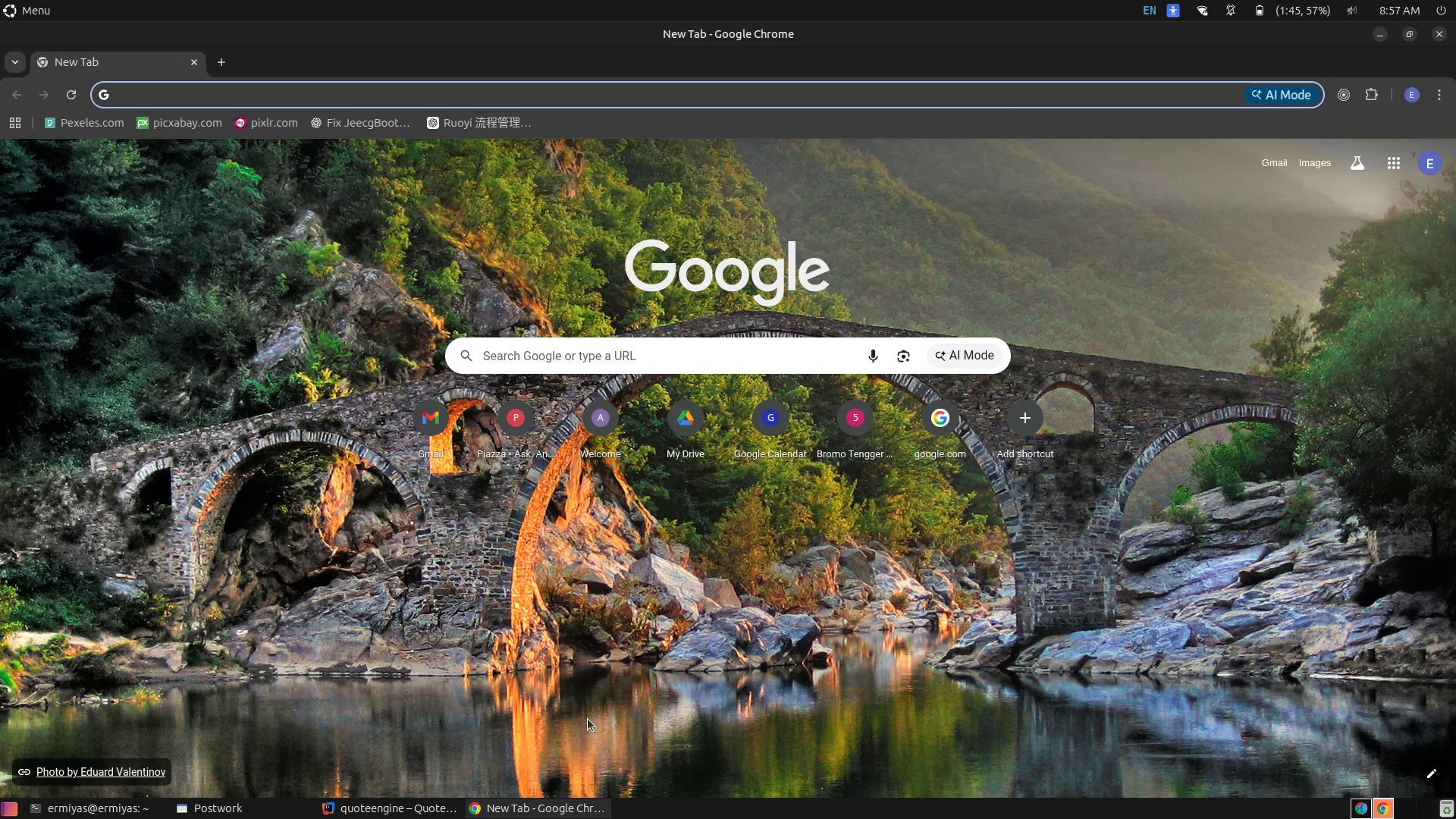 
type(git)
 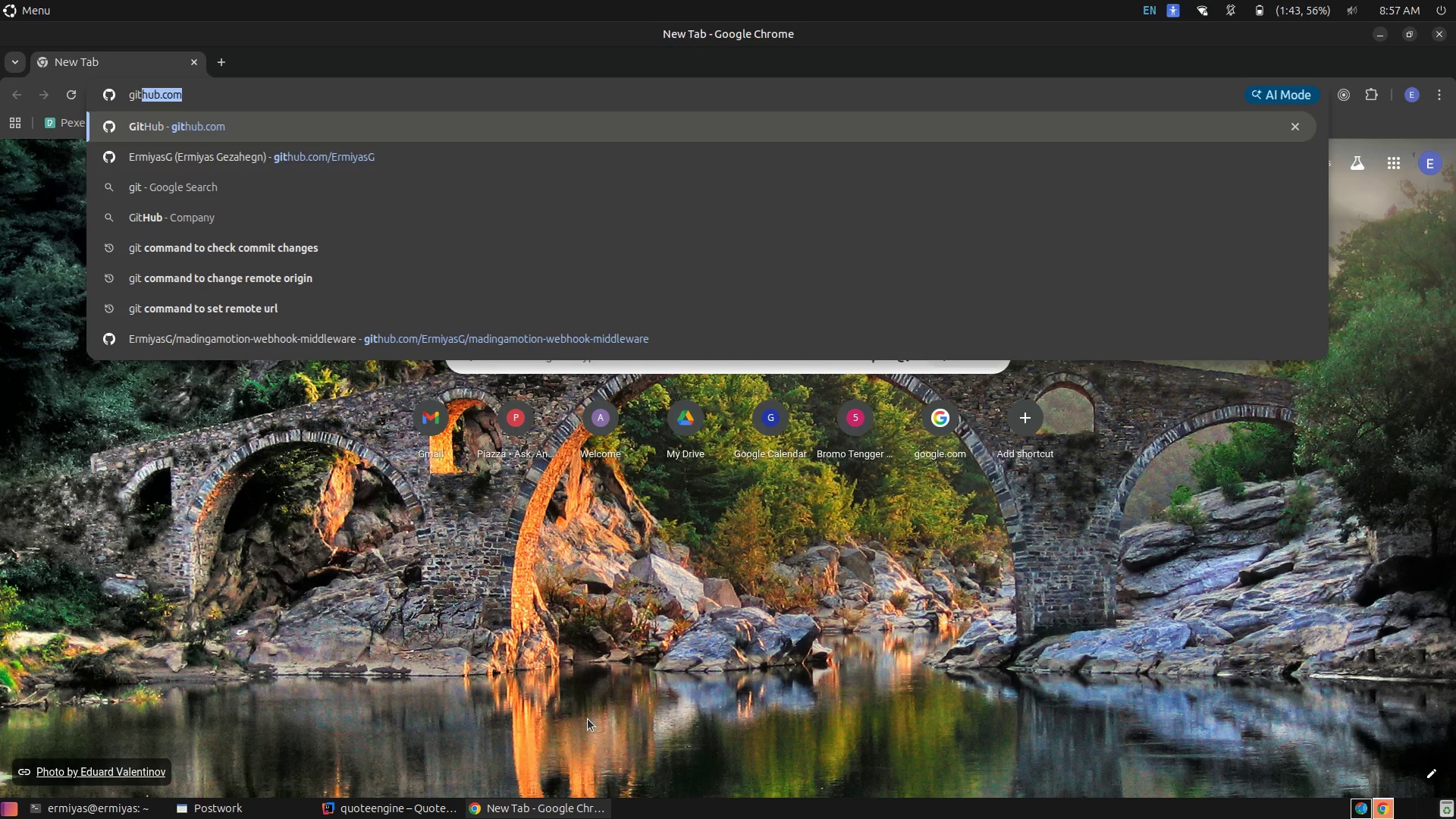 
key(ArrowDown)
 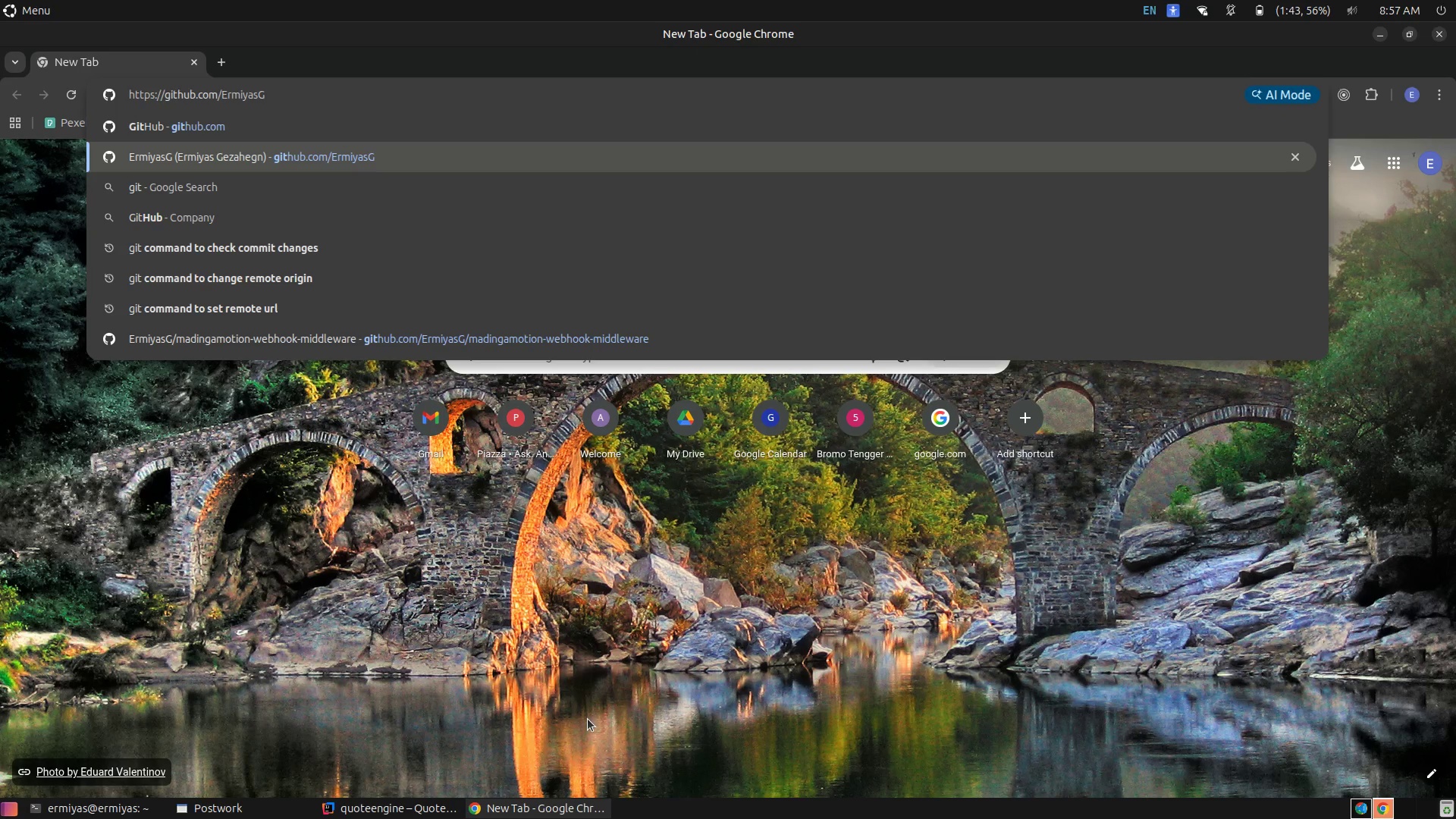 
key(Enter)
 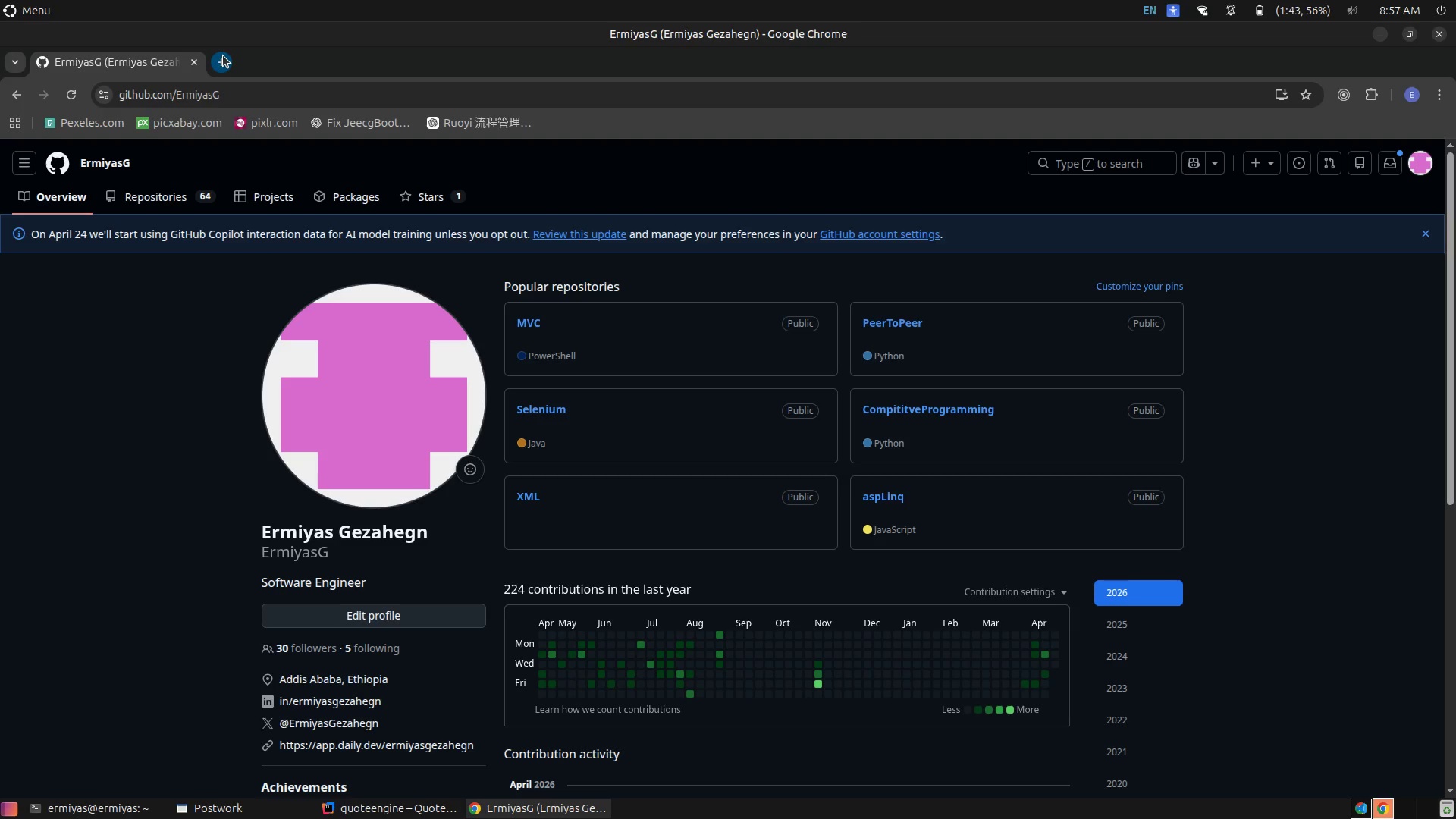 
wait(25.94)
 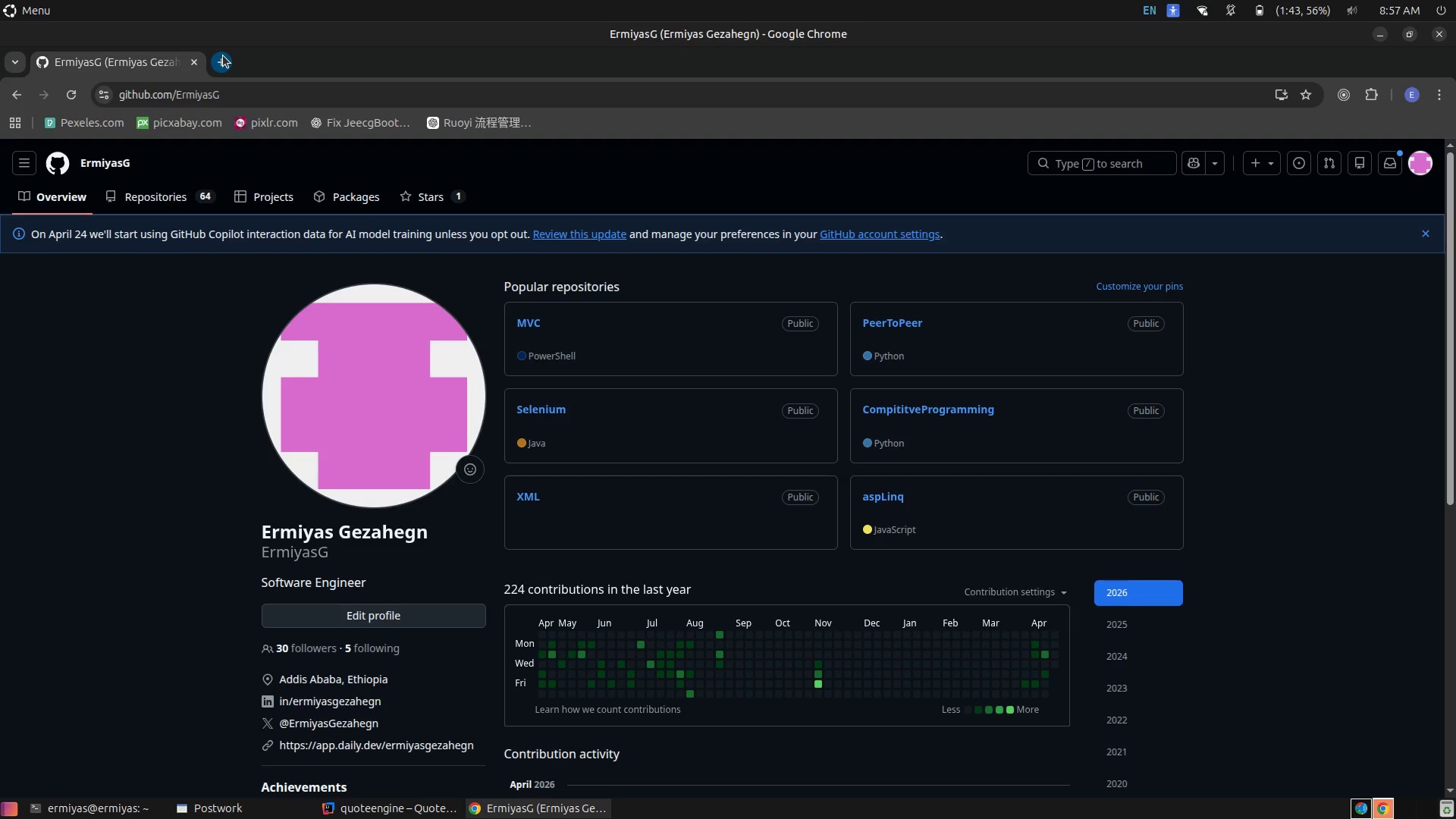 
left_click([148, 196])
 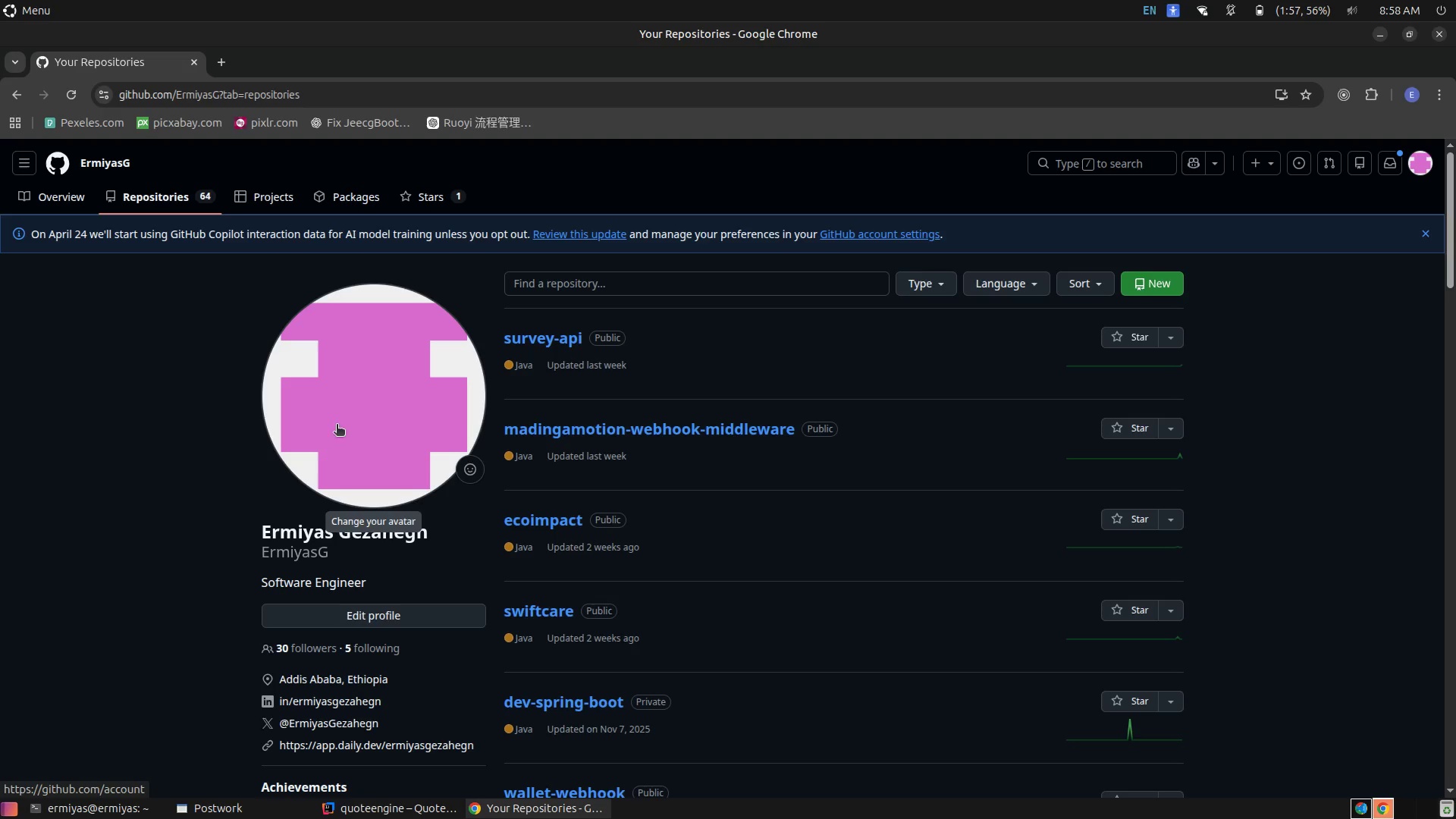 
left_click([1155, 293])
 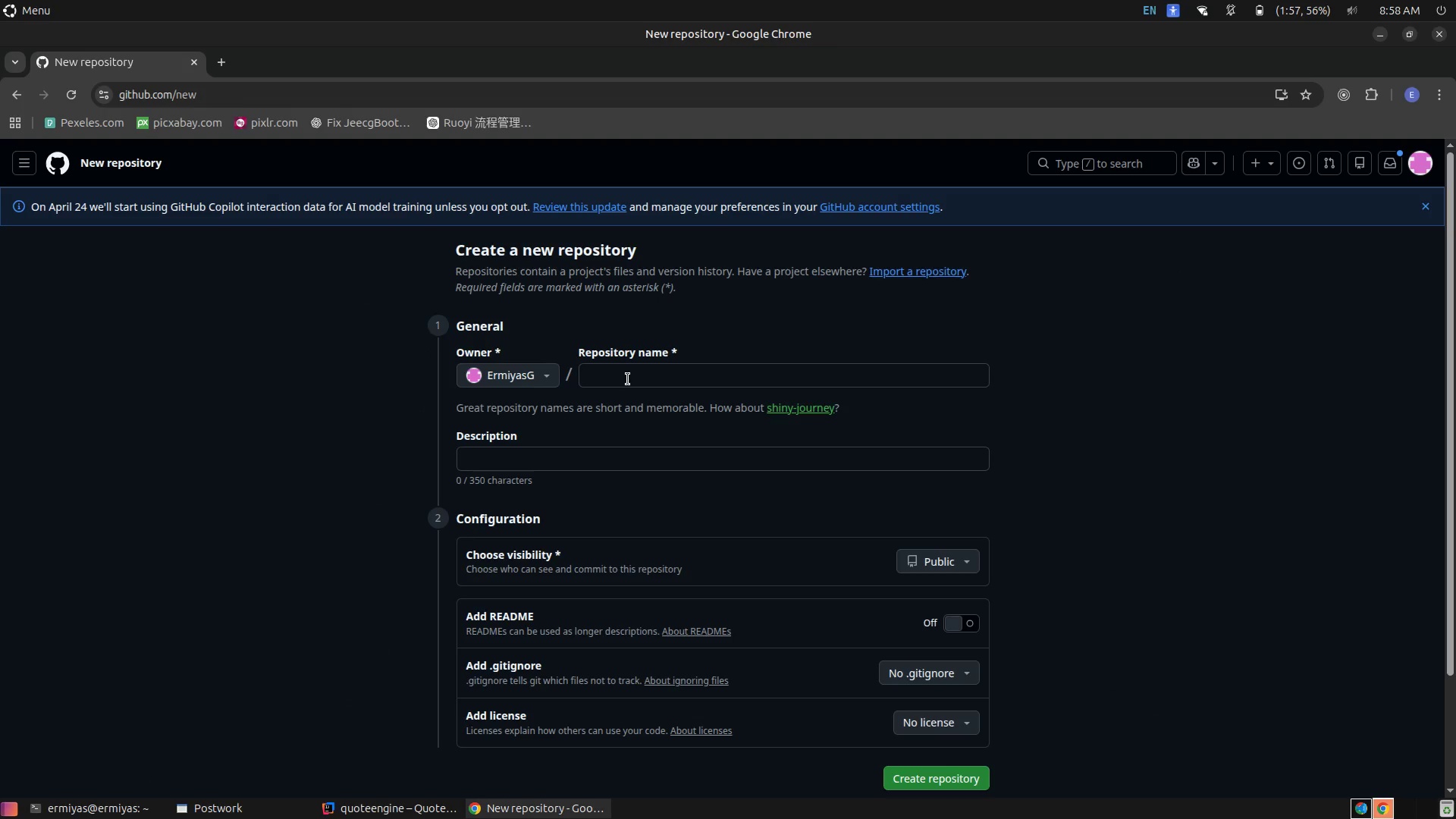 
wait(6.53)
 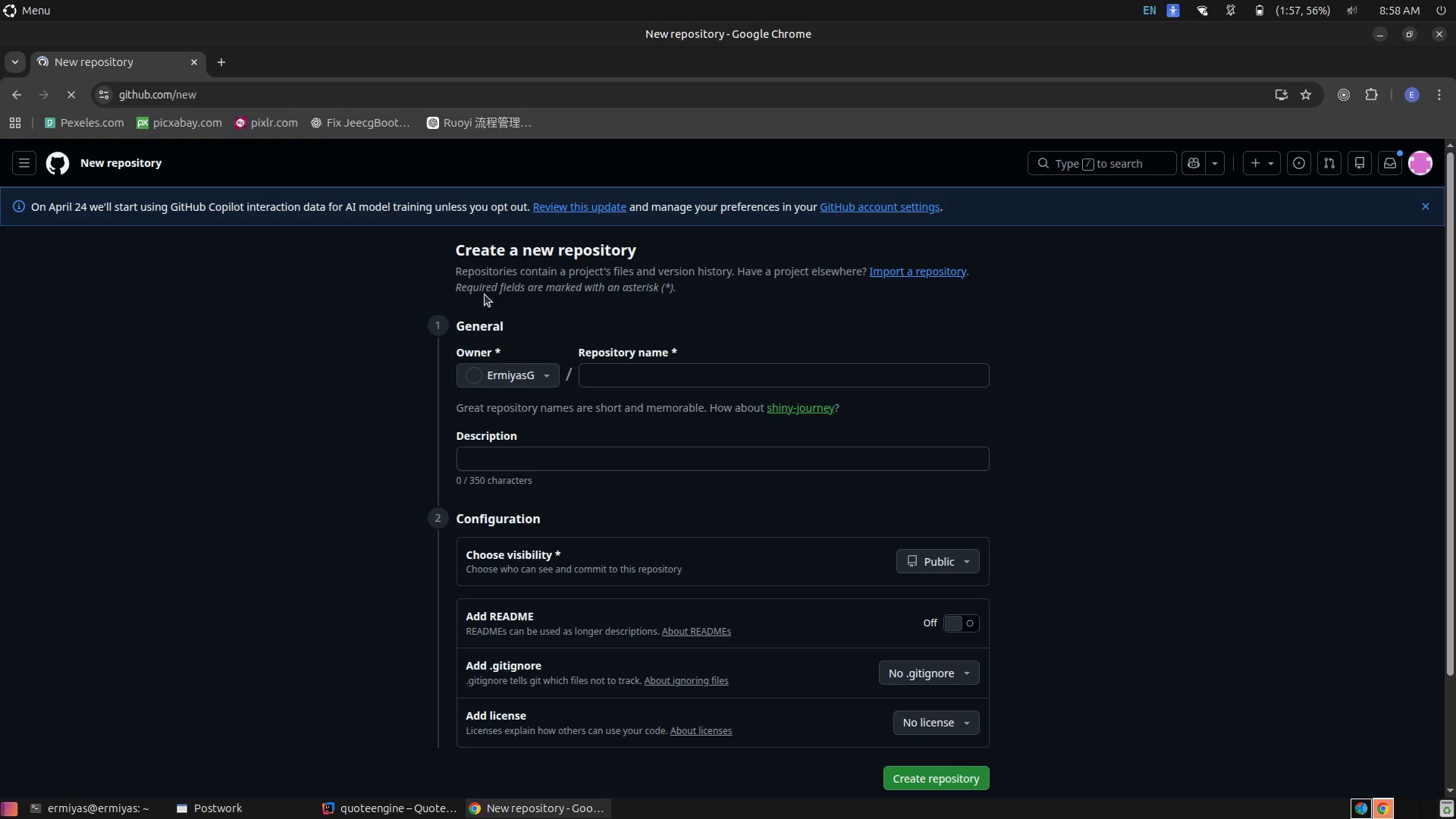 
left_click([504, 814])
 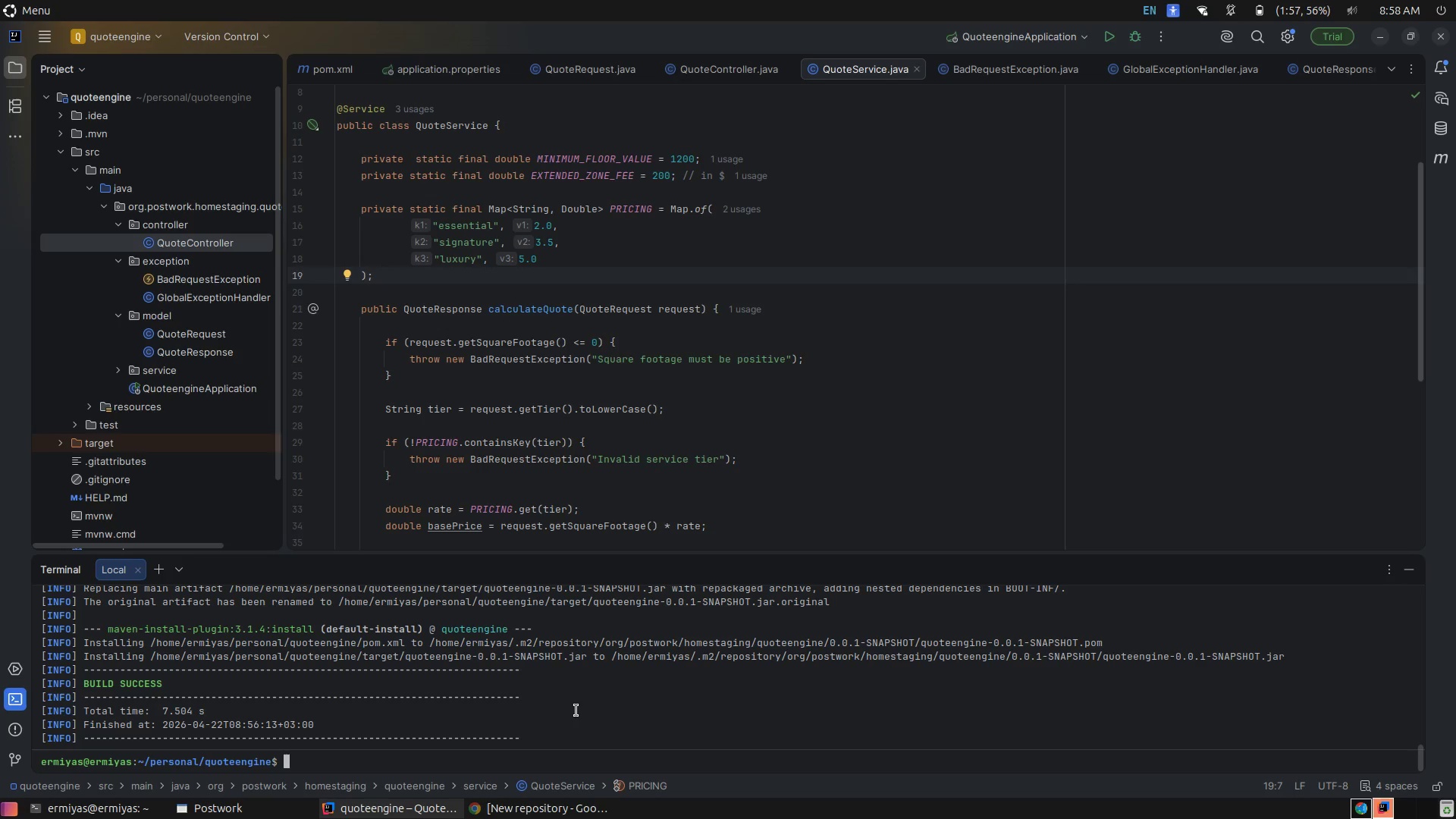 
wait(13.09)
 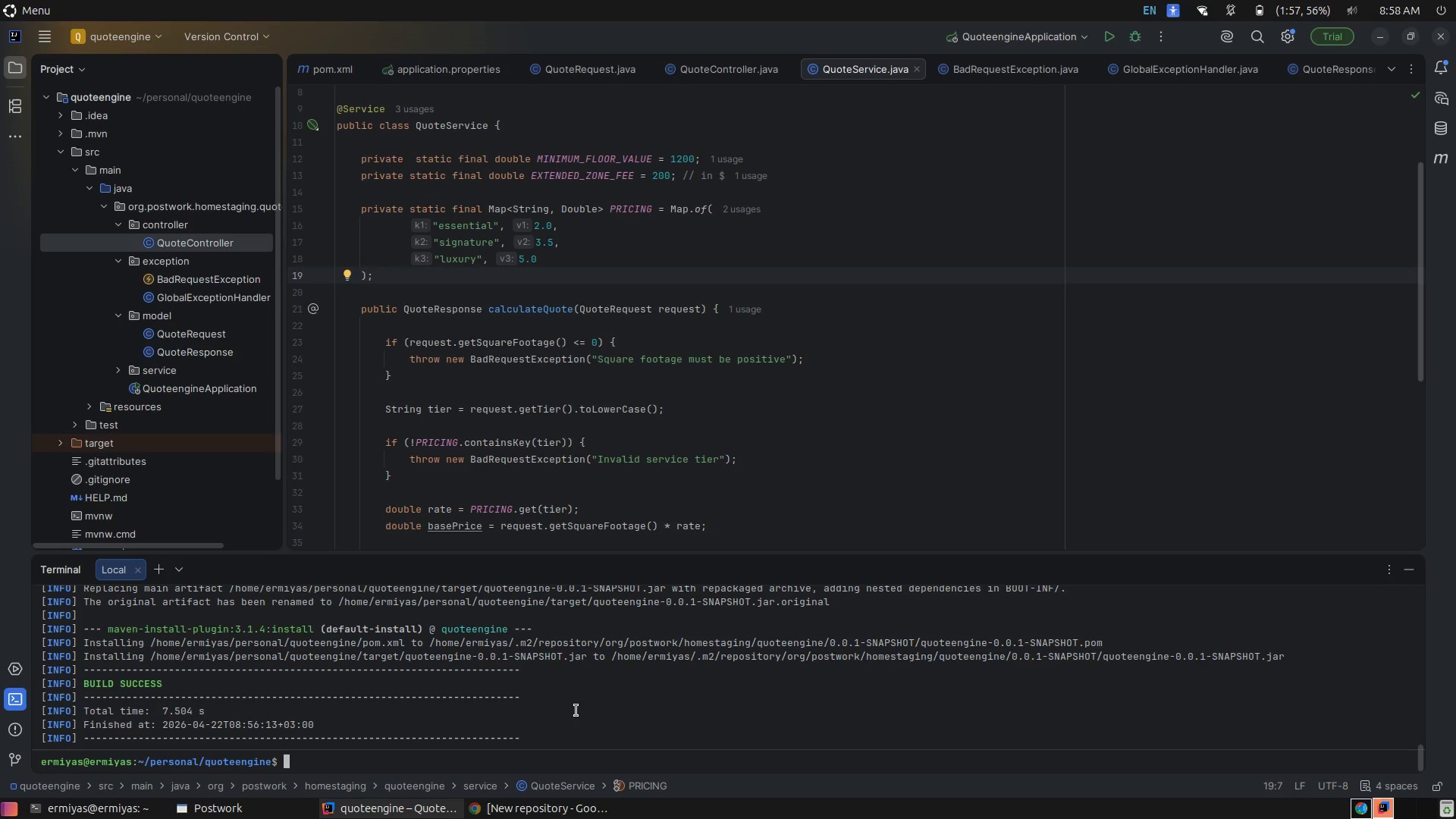 
key(Meta+MetaLeft)
 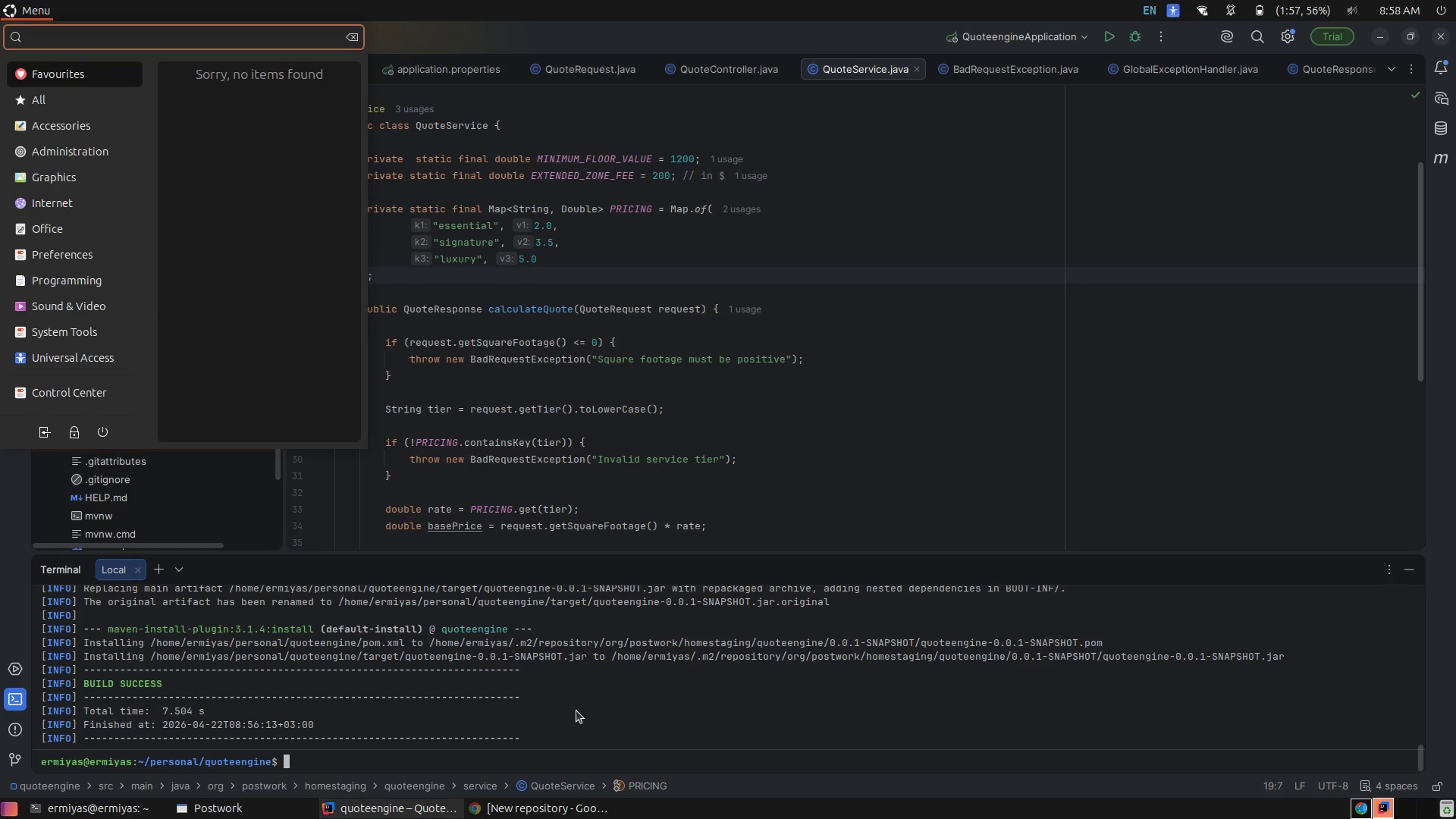 
type(int)
 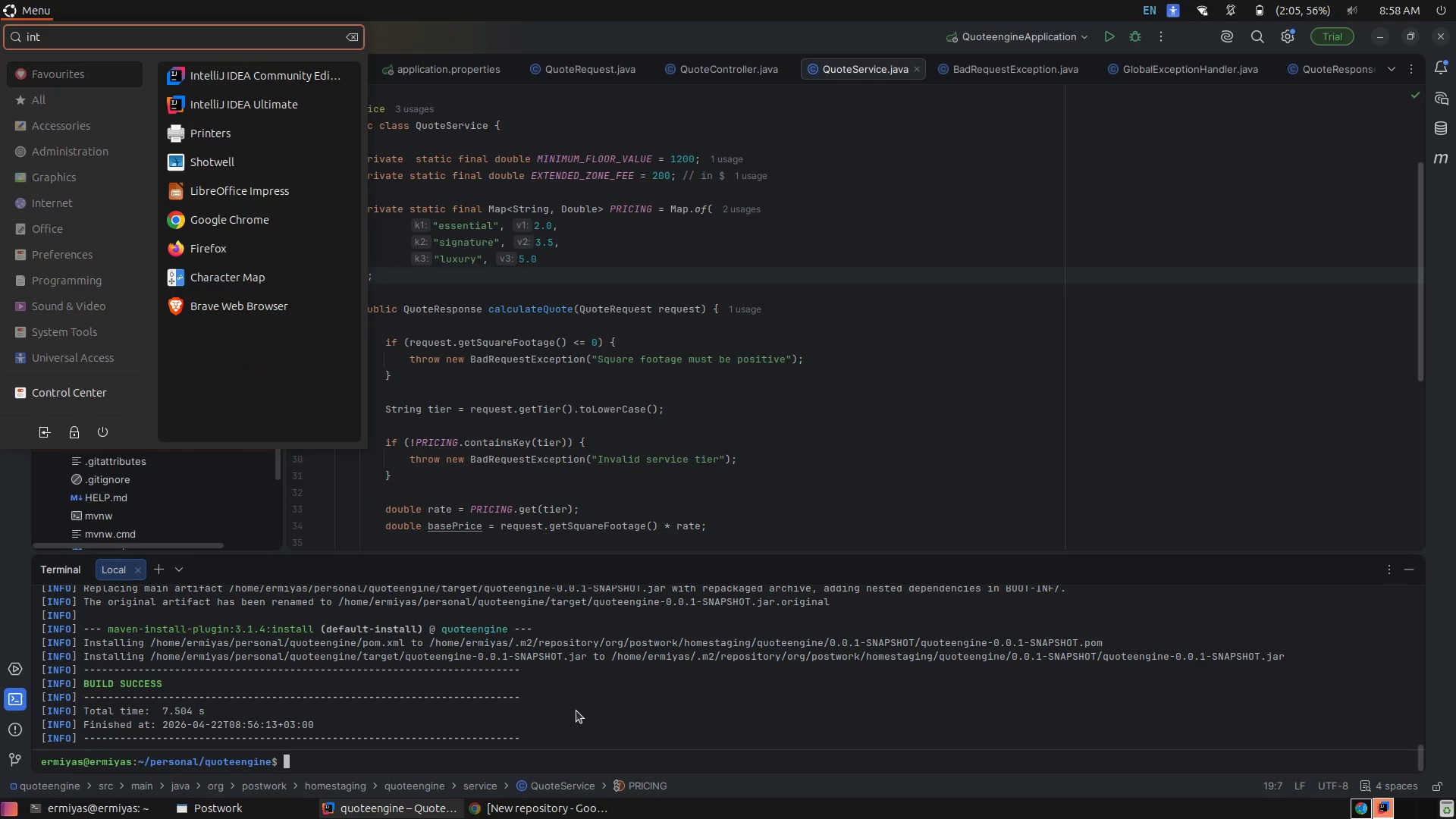 
left_click([644, 428])
 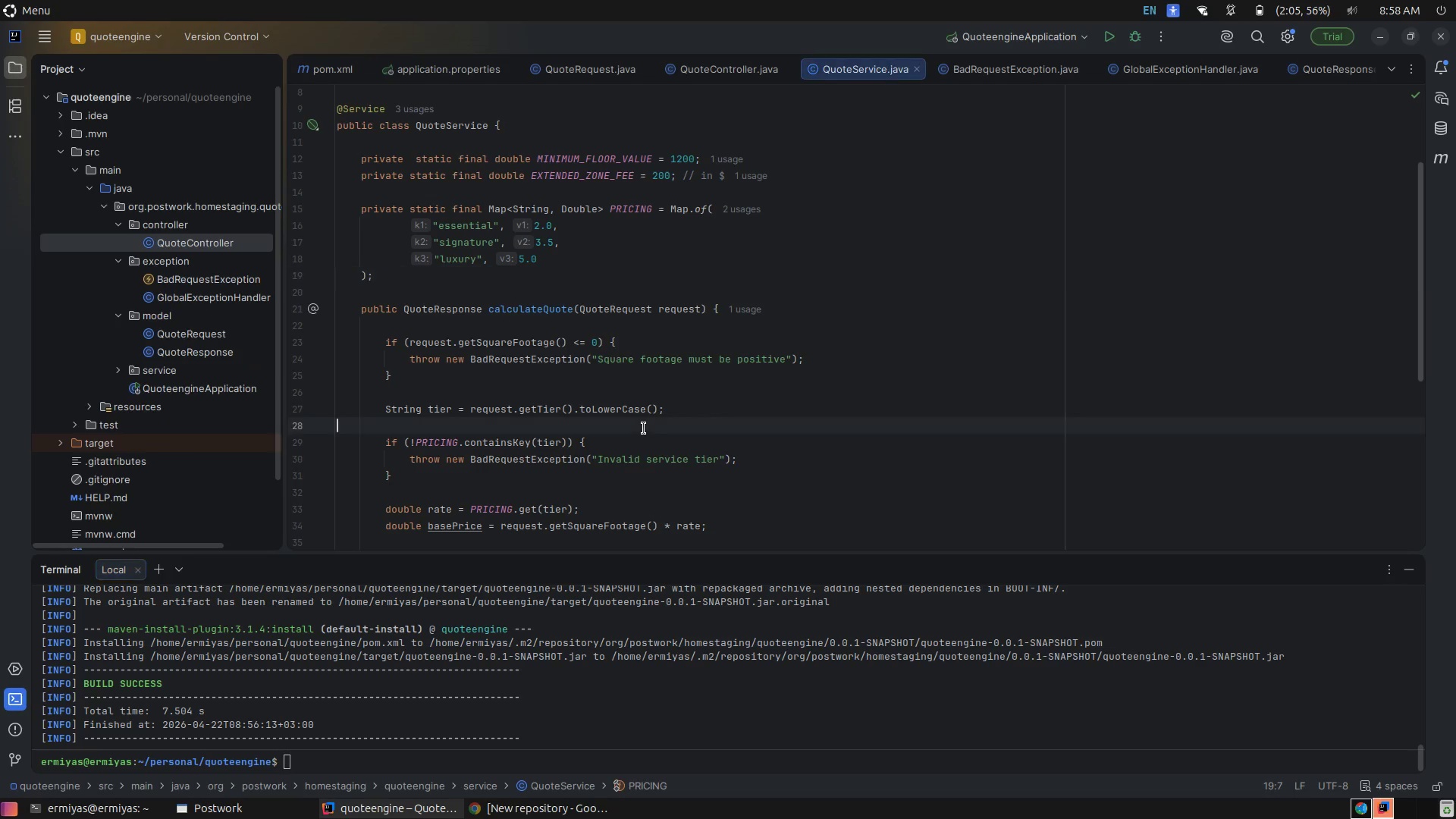 
left_click([644, 428])
 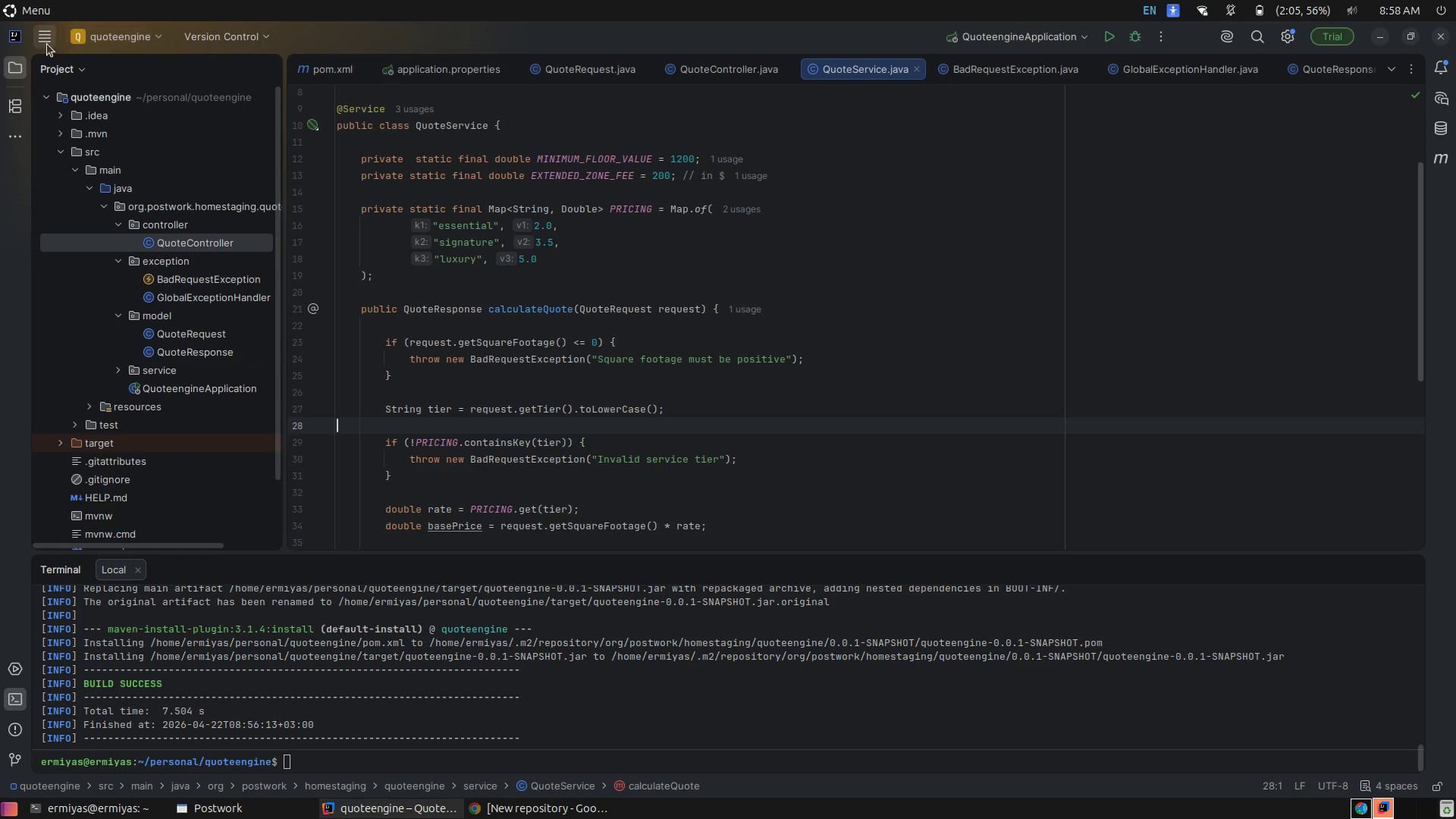 
left_click([41, 45])
 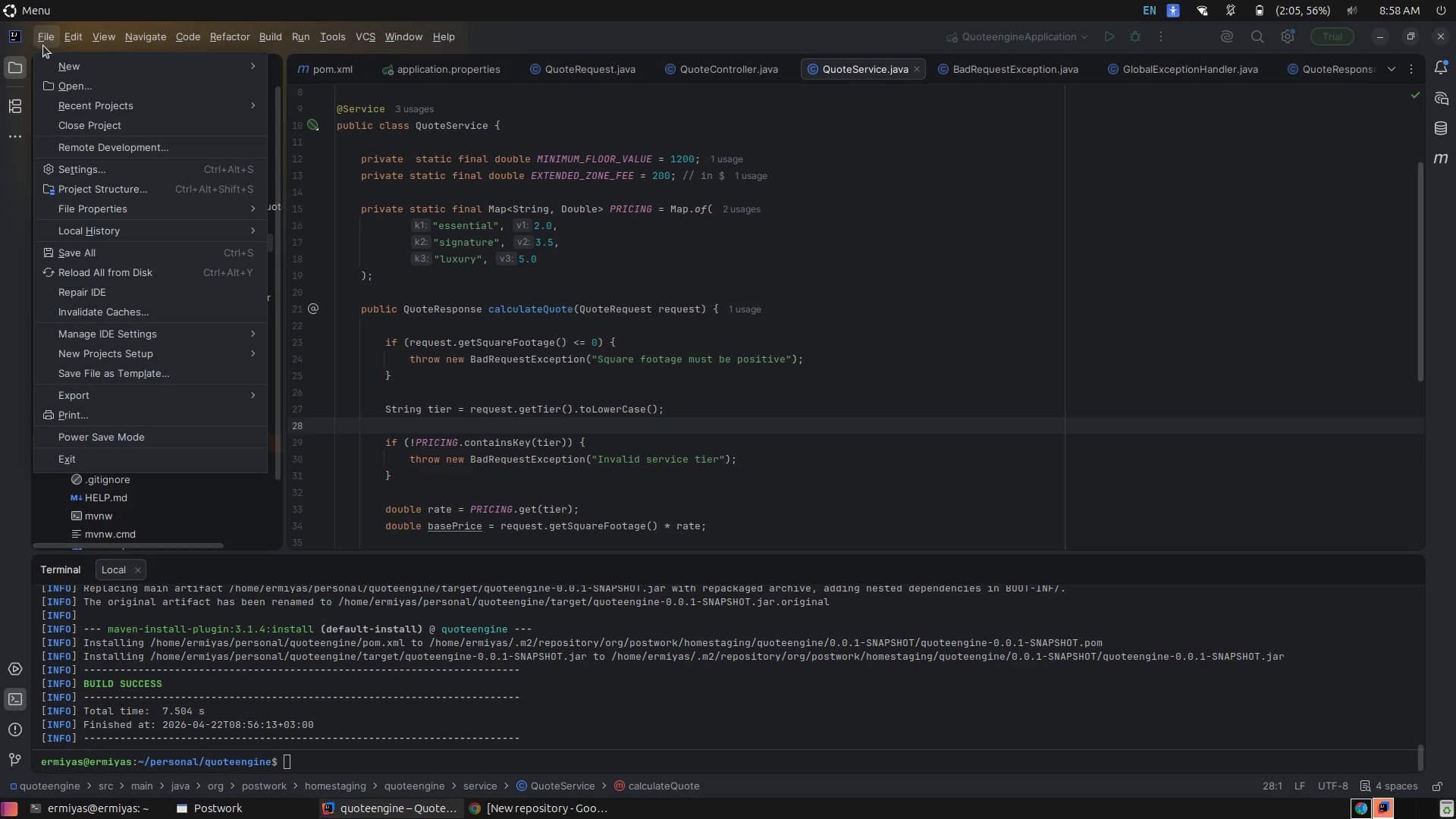 
mouse_move([138, 102])